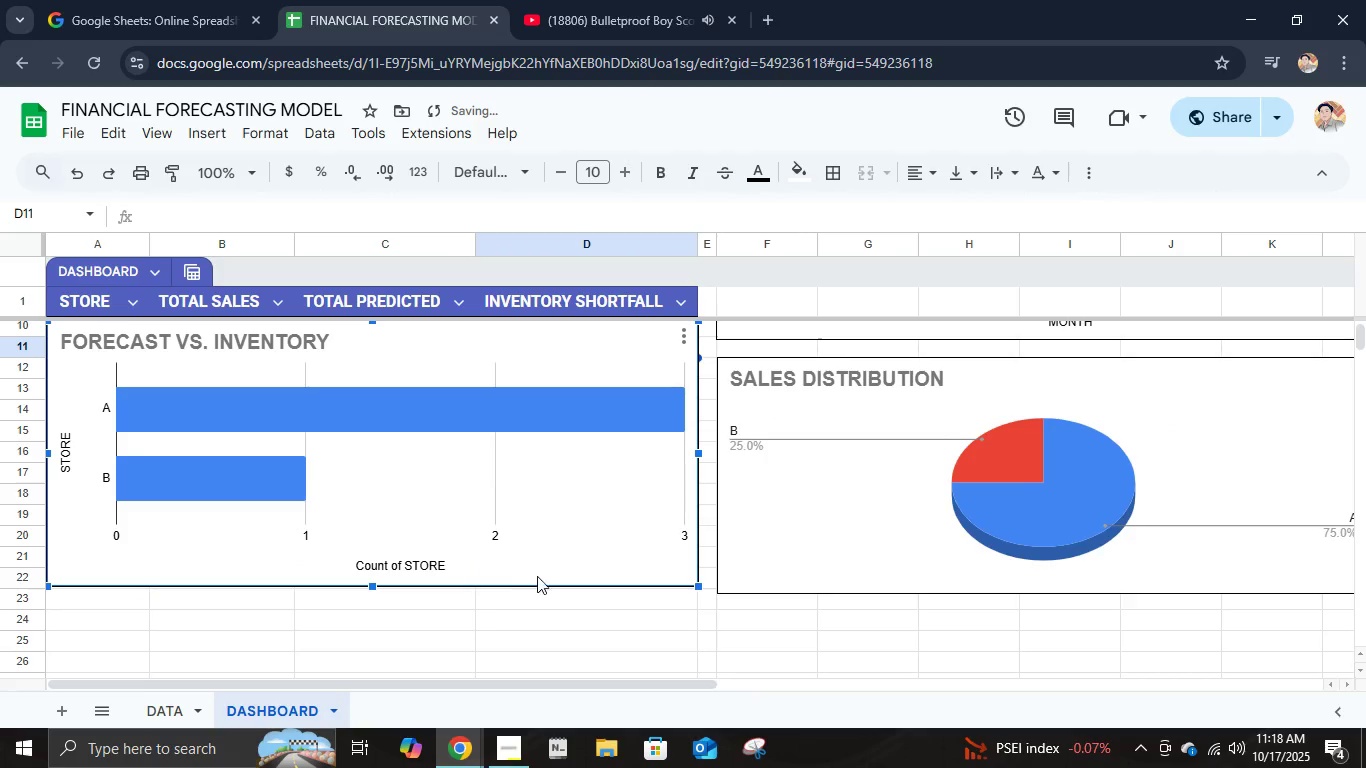 
left_click_drag(start_coordinate=[535, 571], to_coordinate=[719, 650])
 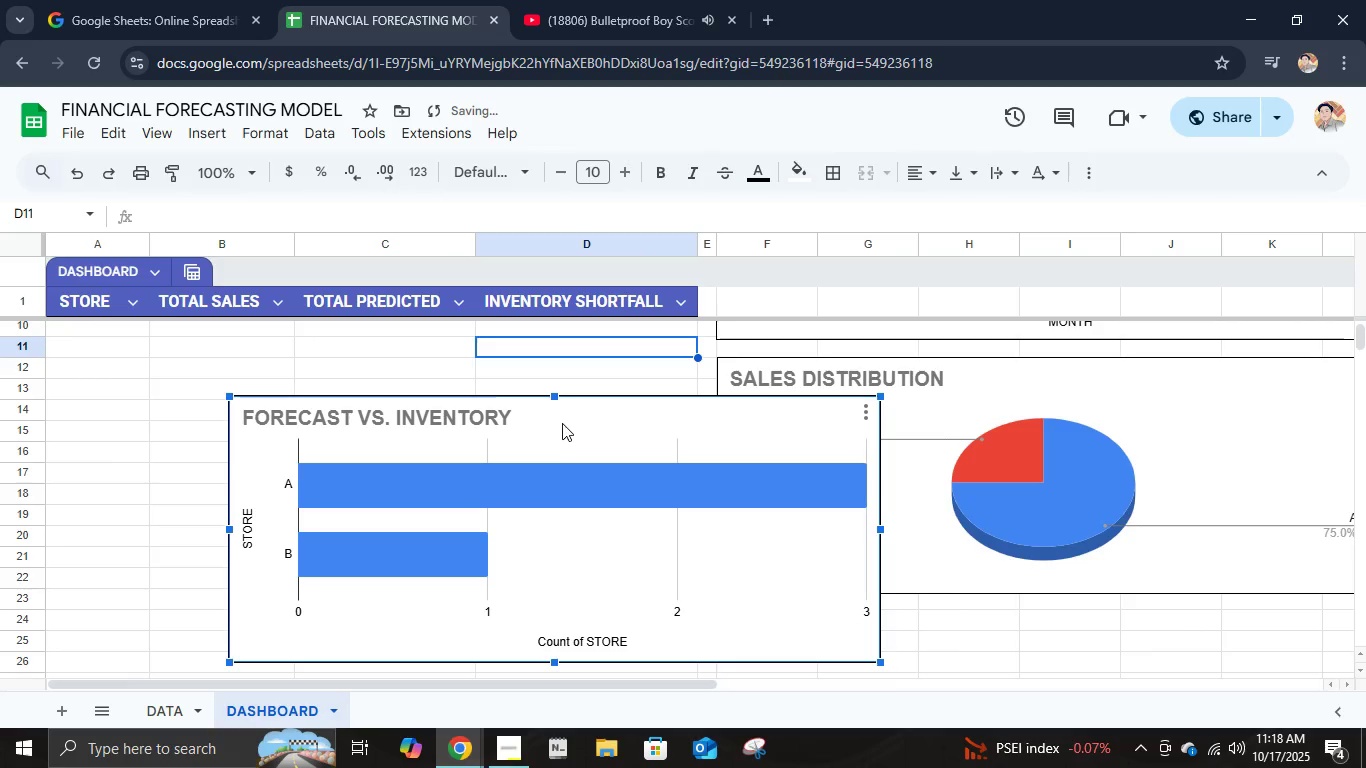 
left_click_drag(start_coordinate=[562, 416], to_coordinate=[1054, 631])
 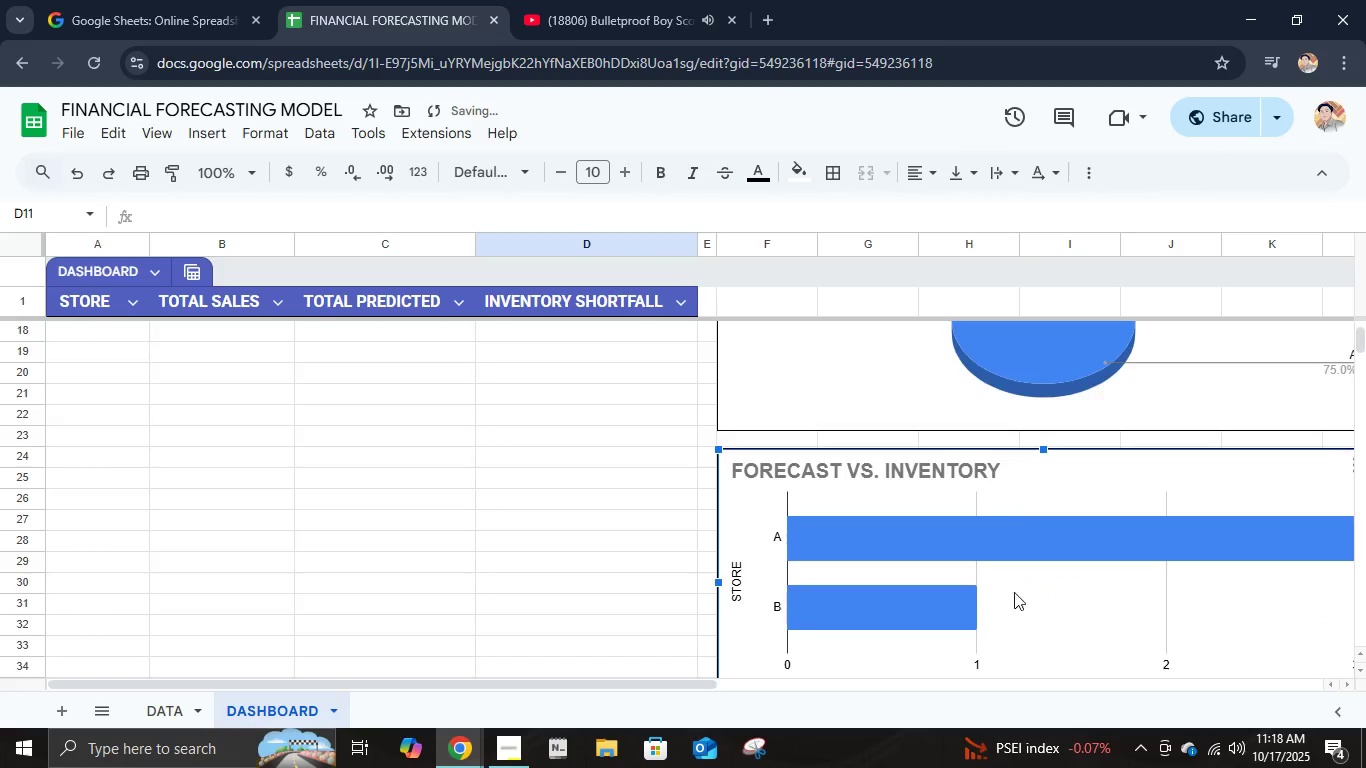 
scroll: coordinate [1045, 585], scroll_direction: none, amount: 0.0
 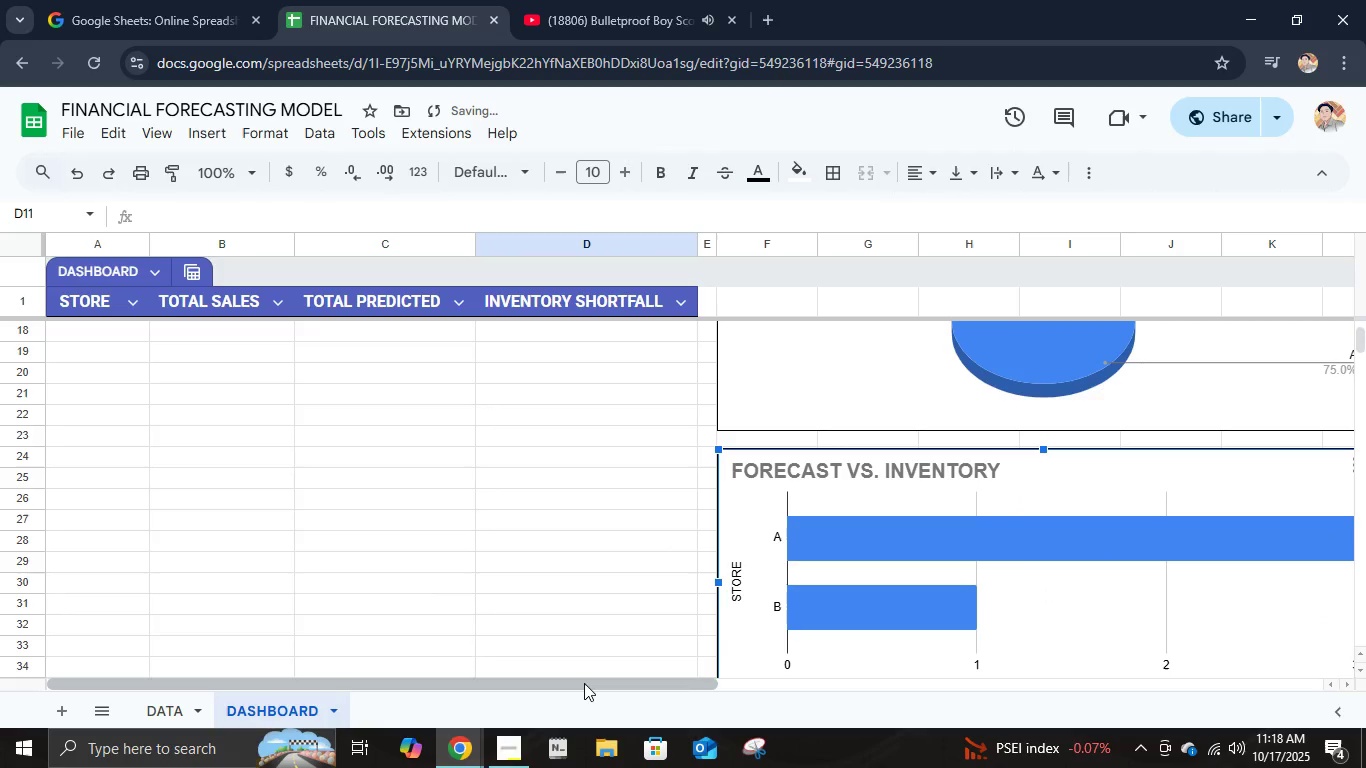 
left_click_drag(start_coordinate=[584, 683], to_coordinate=[455, 685])
 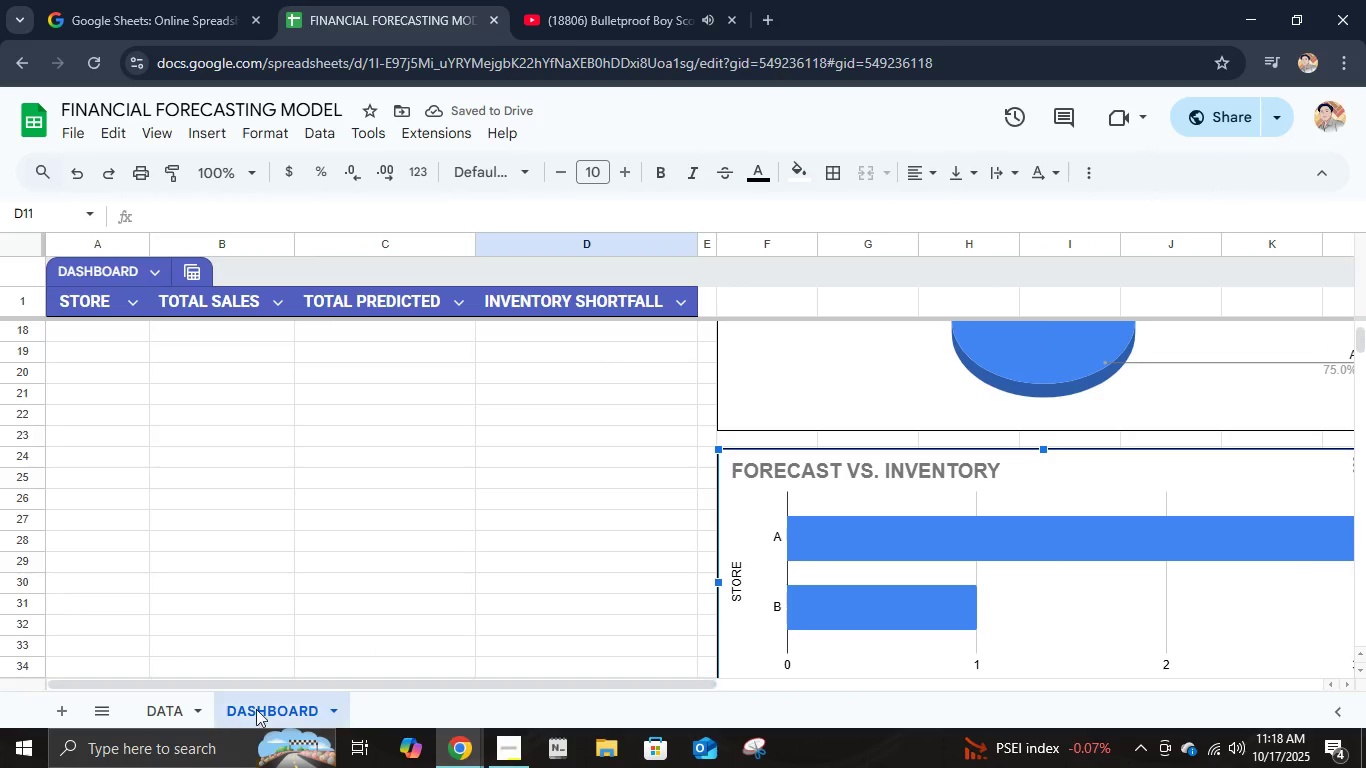 
mouse_move([192, 686])
 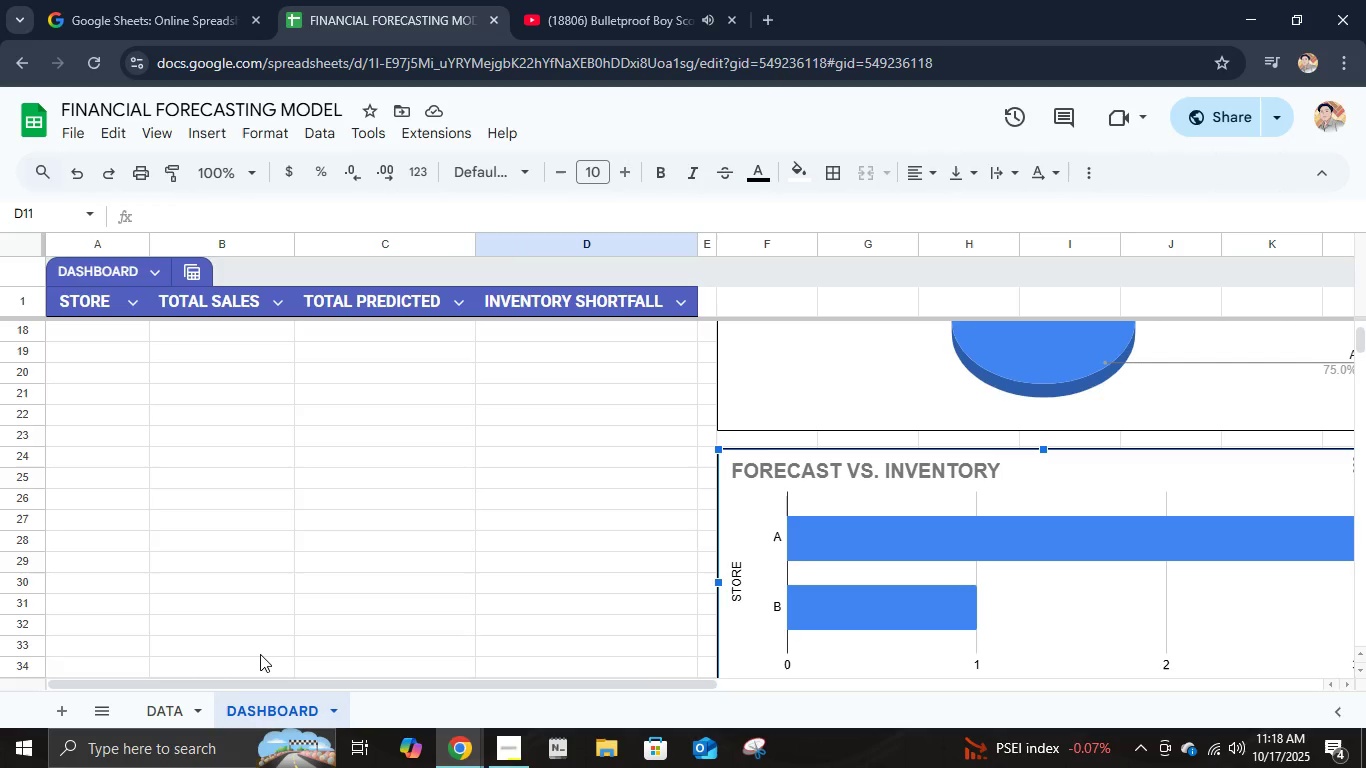 
wait(16.19)
 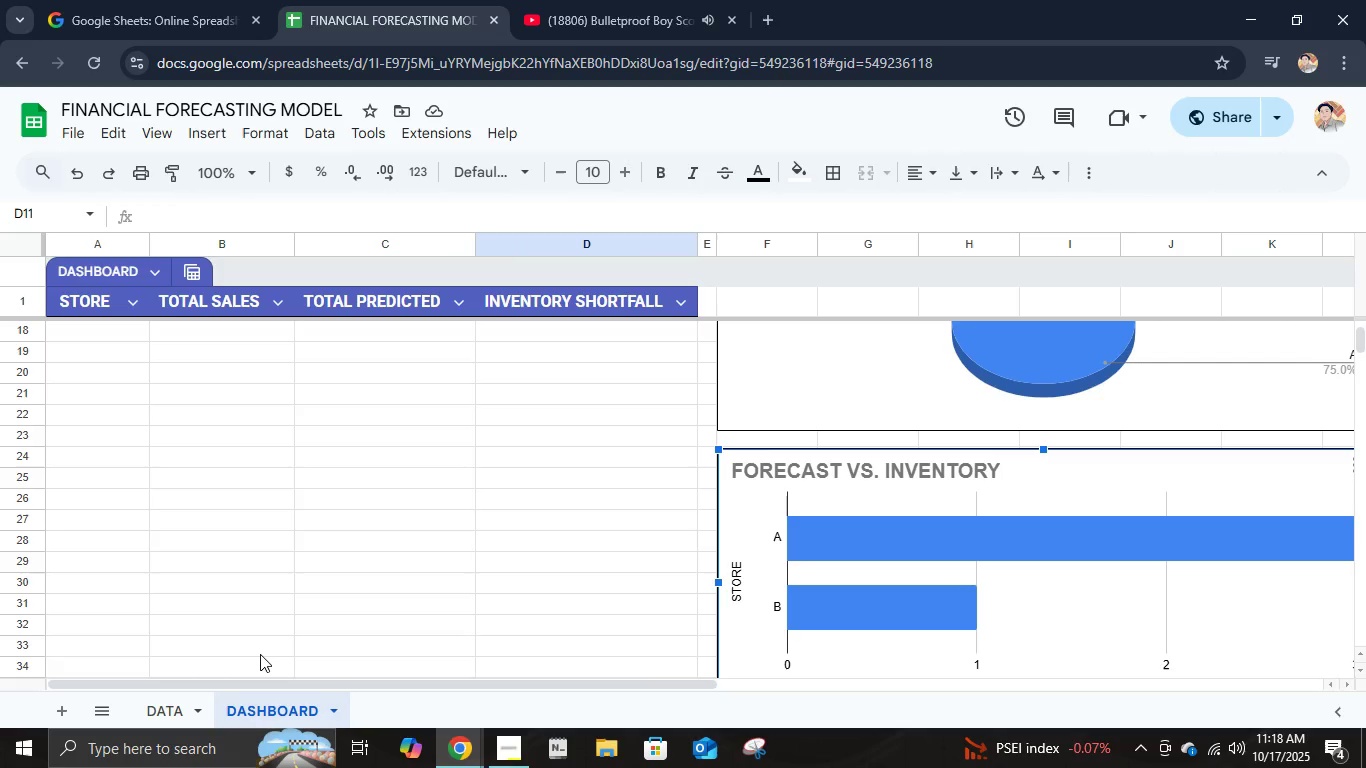 
left_click([730, 478])
 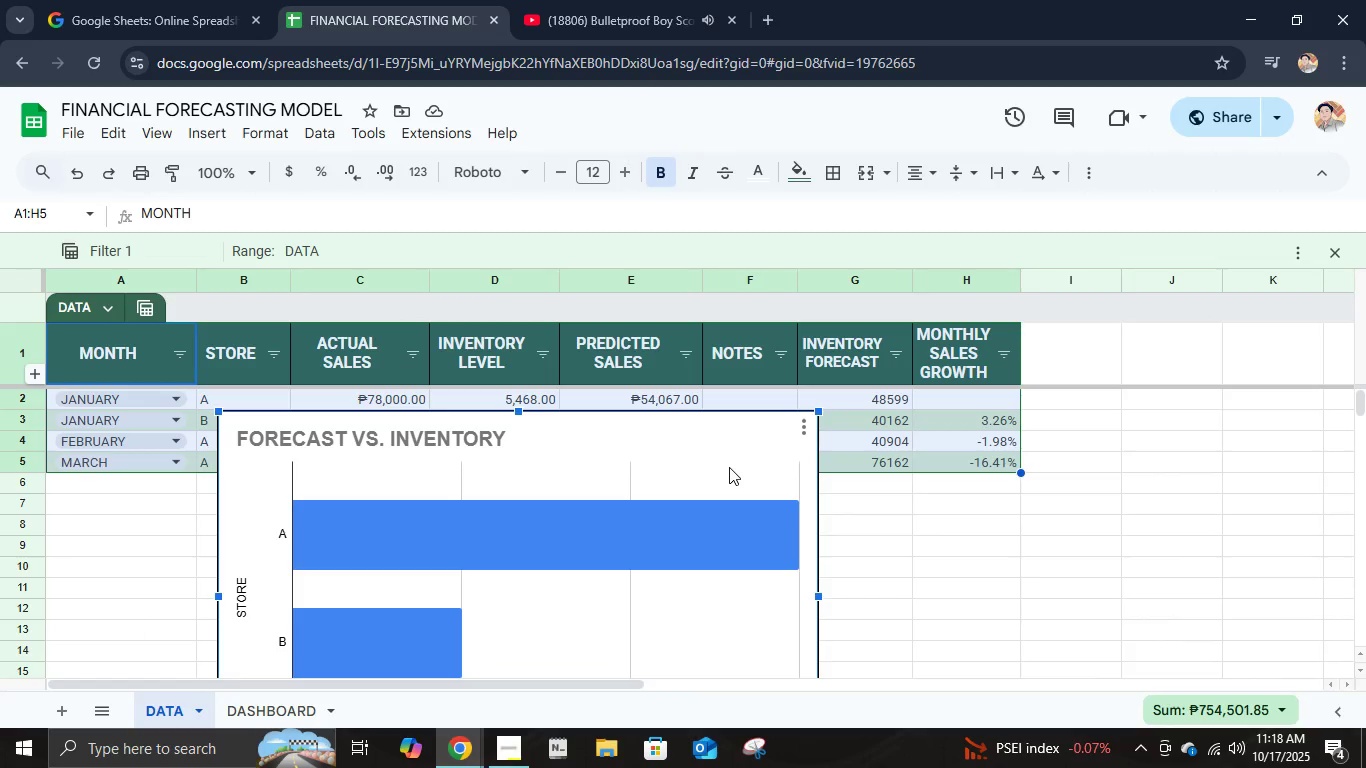 
key(Delete)
 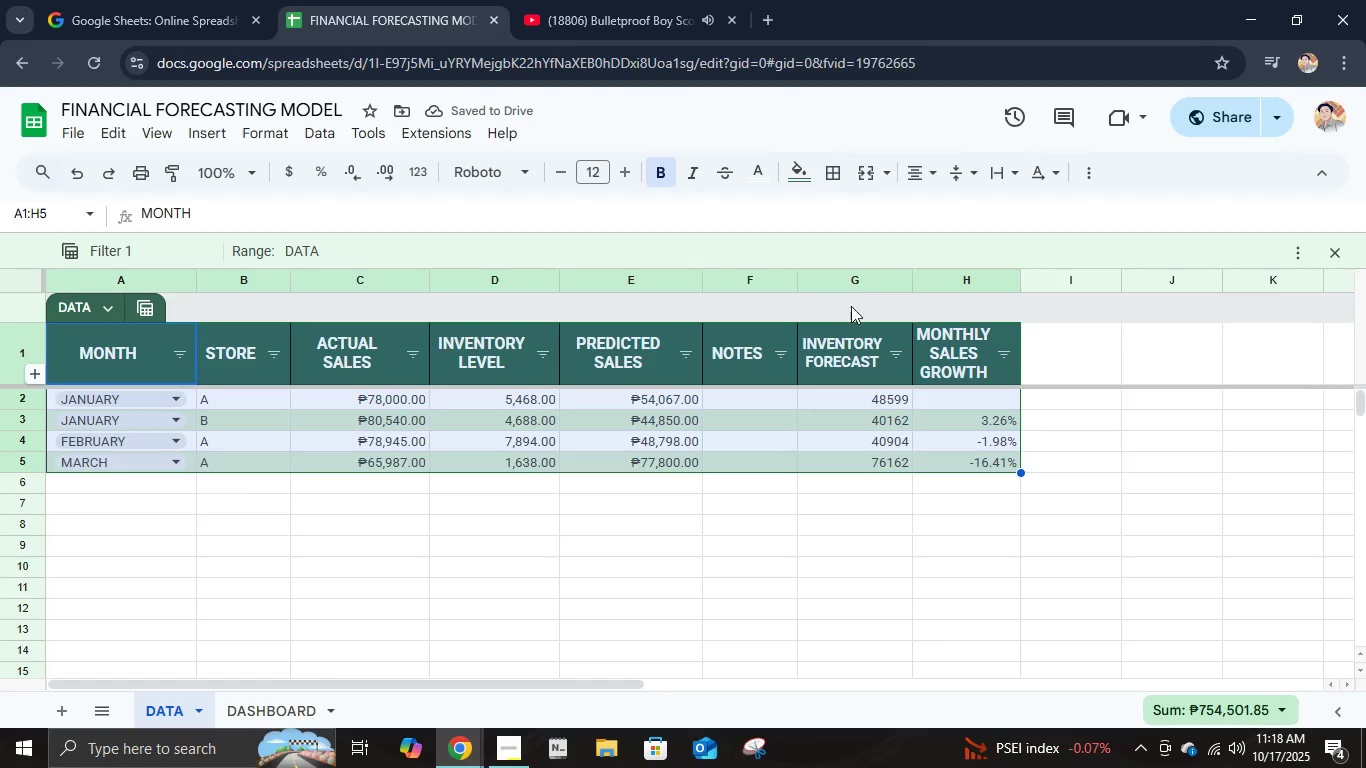 
wait(5.82)
 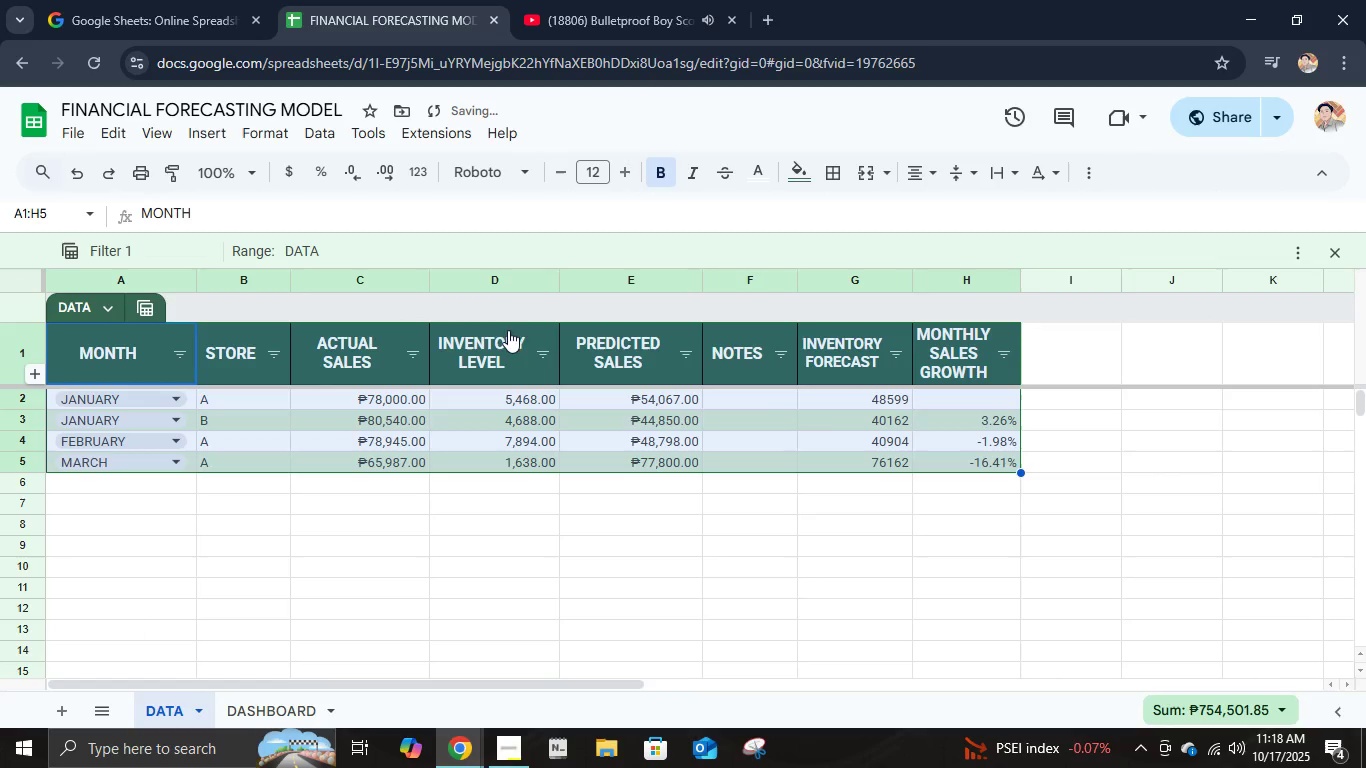 
left_click([849, 405])
 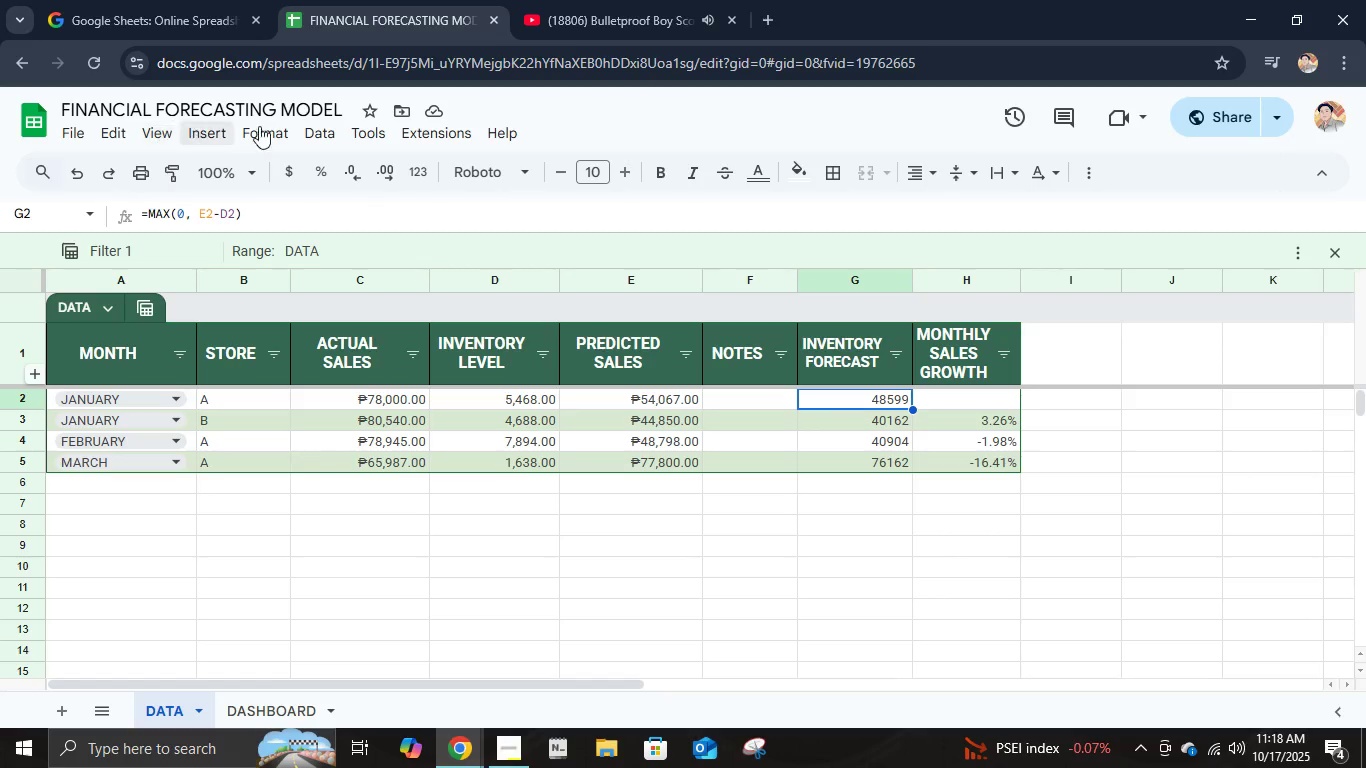 
left_click([274, 126])
 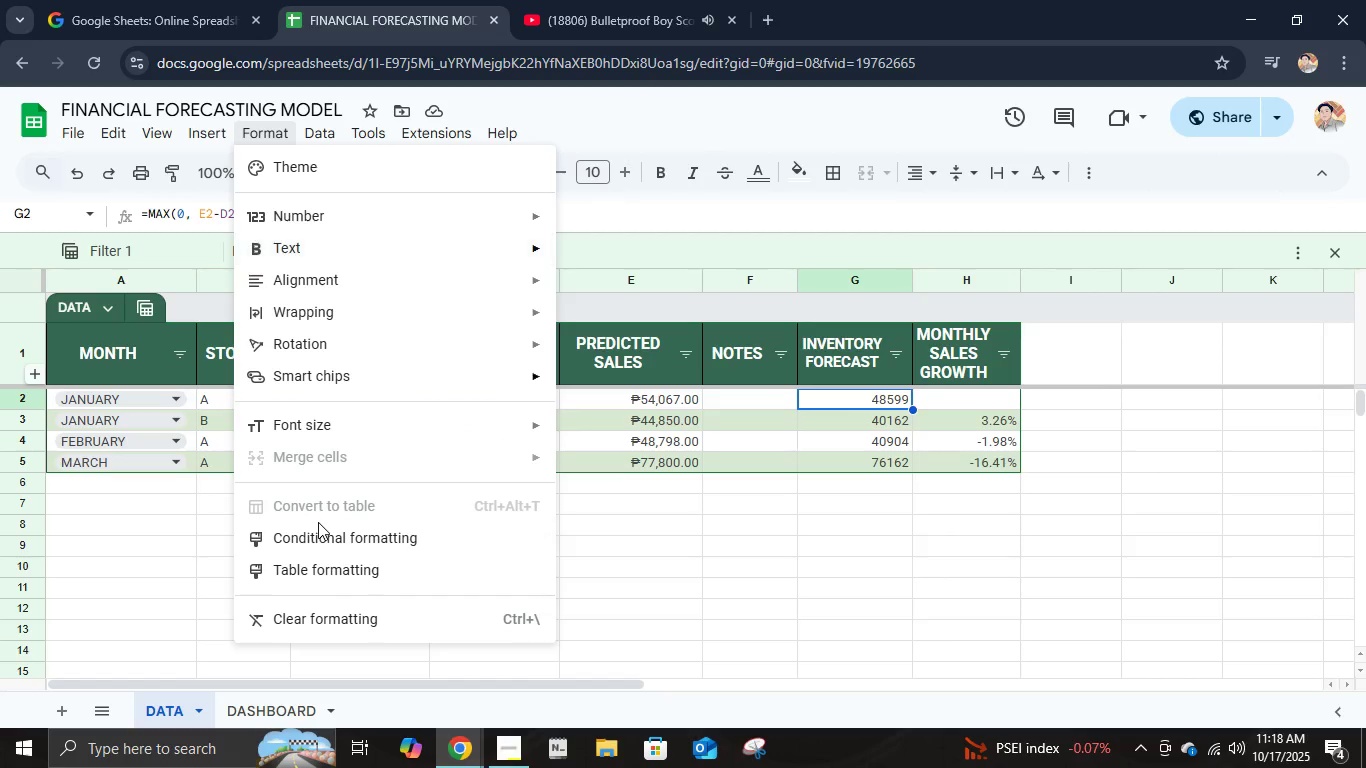 
left_click([320, 534])
 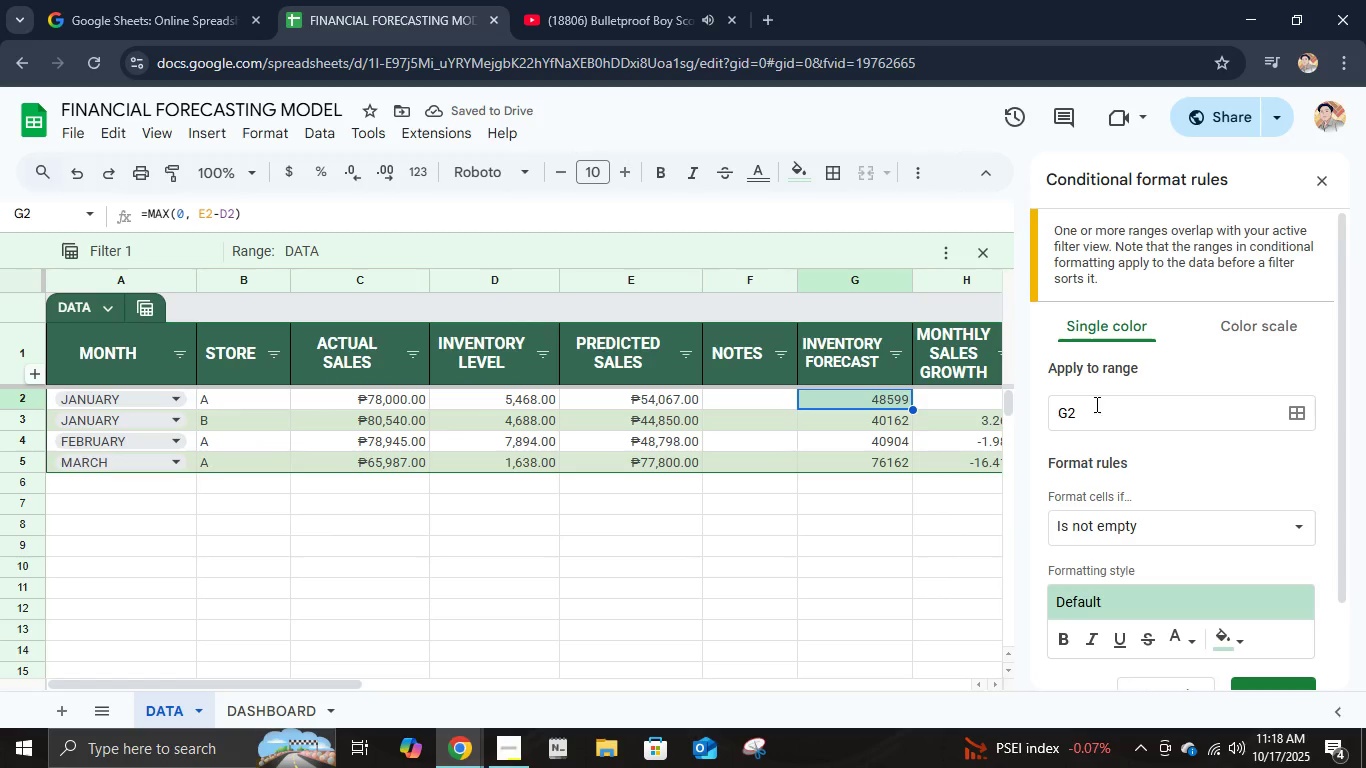 
wait(5.32)
 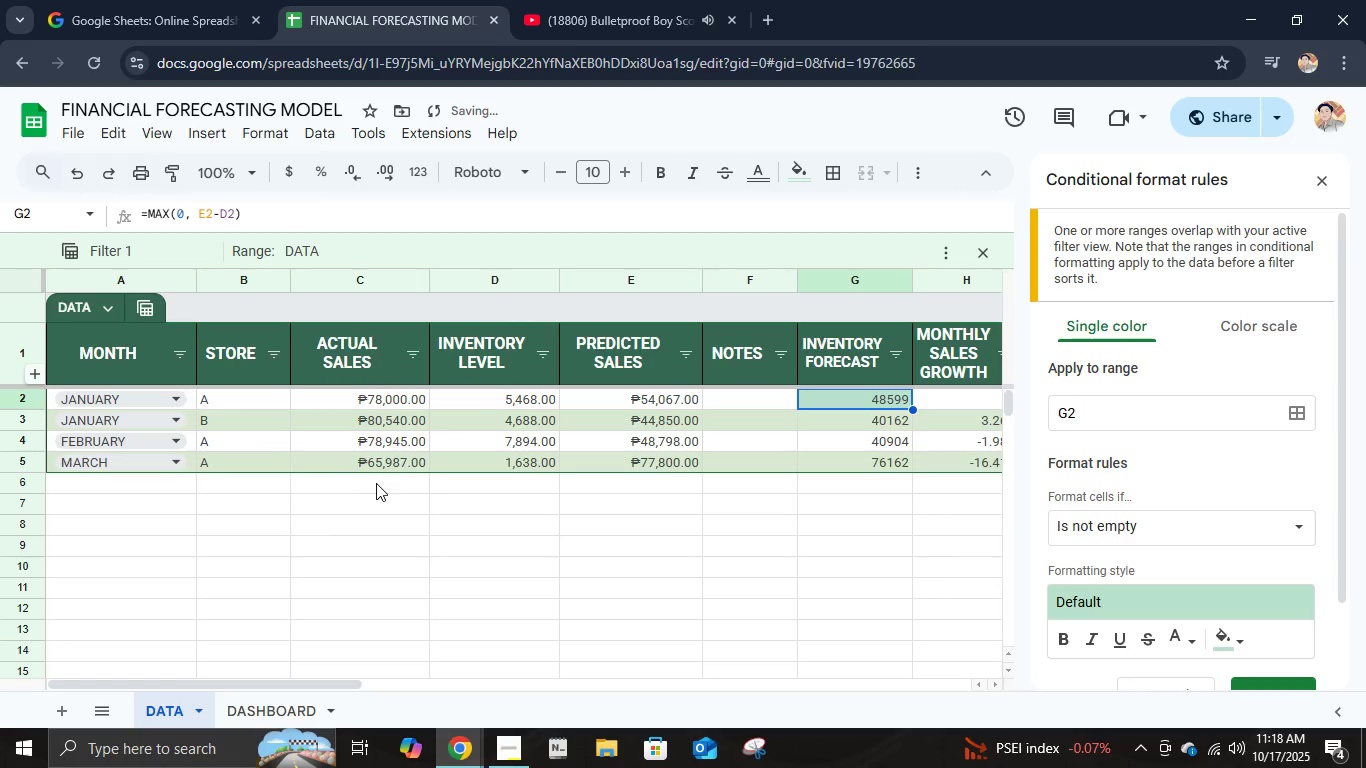 
left_click([1060, 413])
 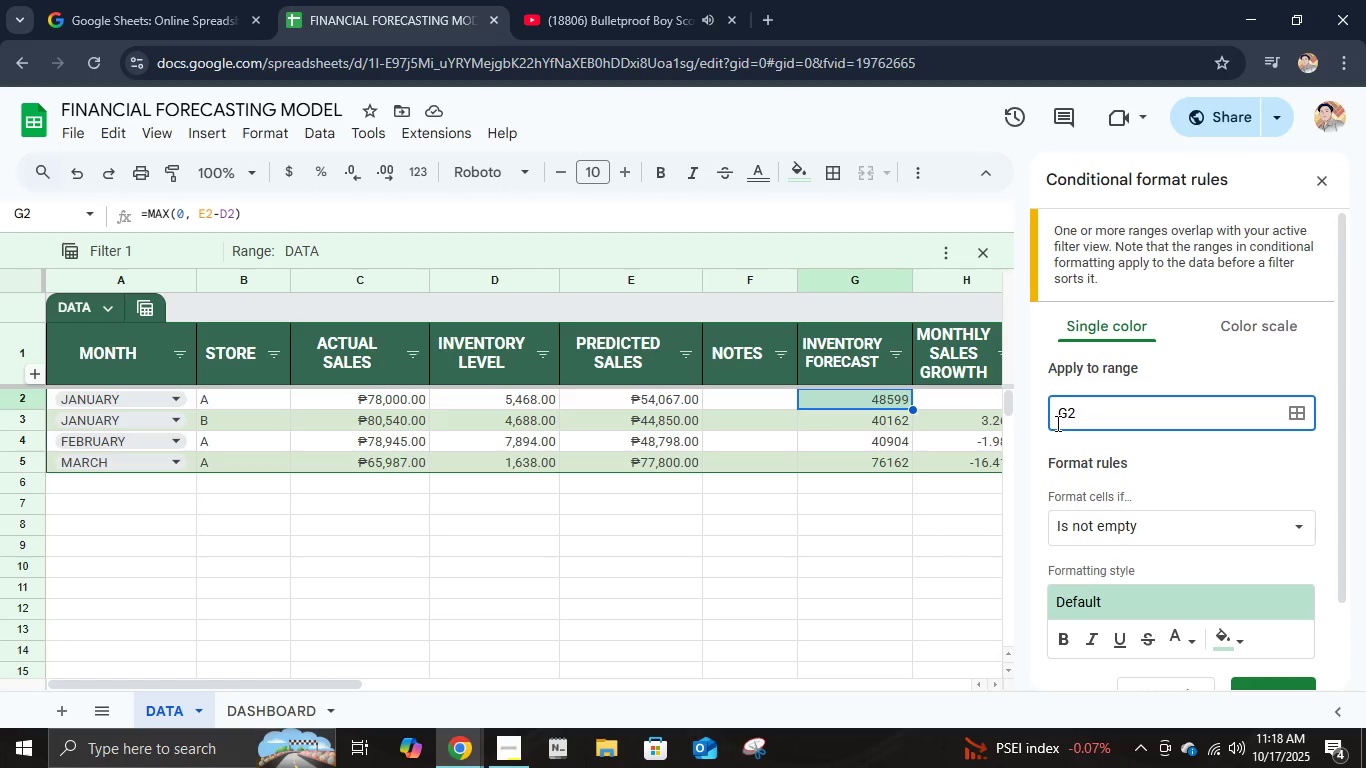 
key(Shift+4)
 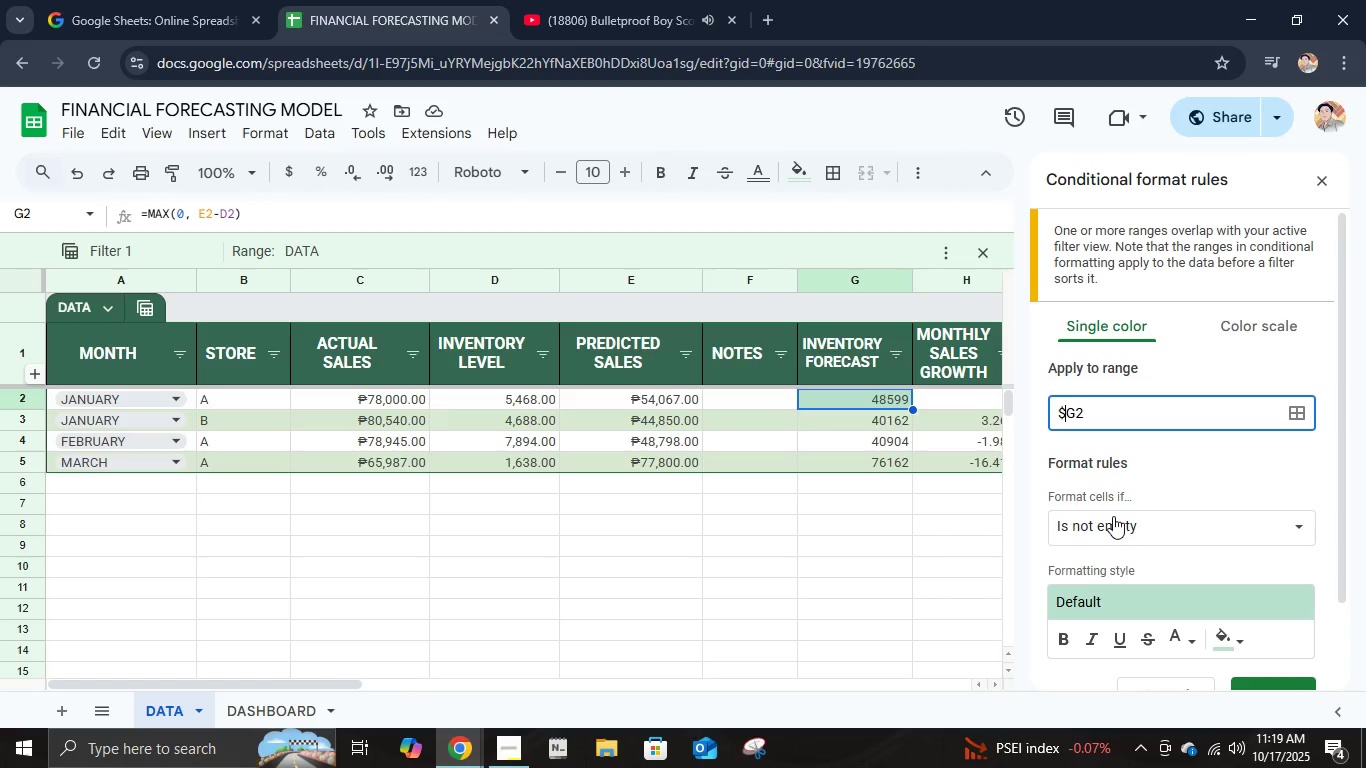 
left_click([1113, 516])
 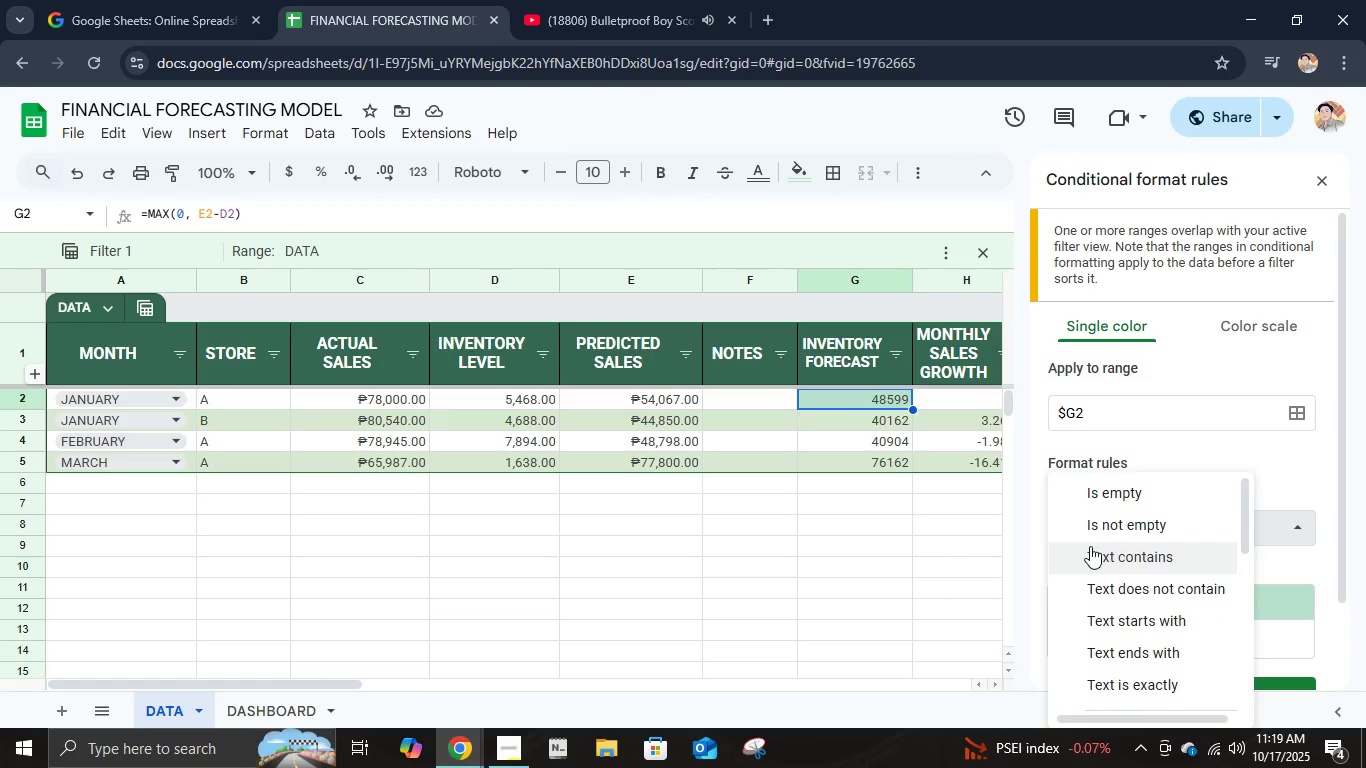 
scroll: coordinate [1143, 665], scroll_direction: down, amount: 9.0
 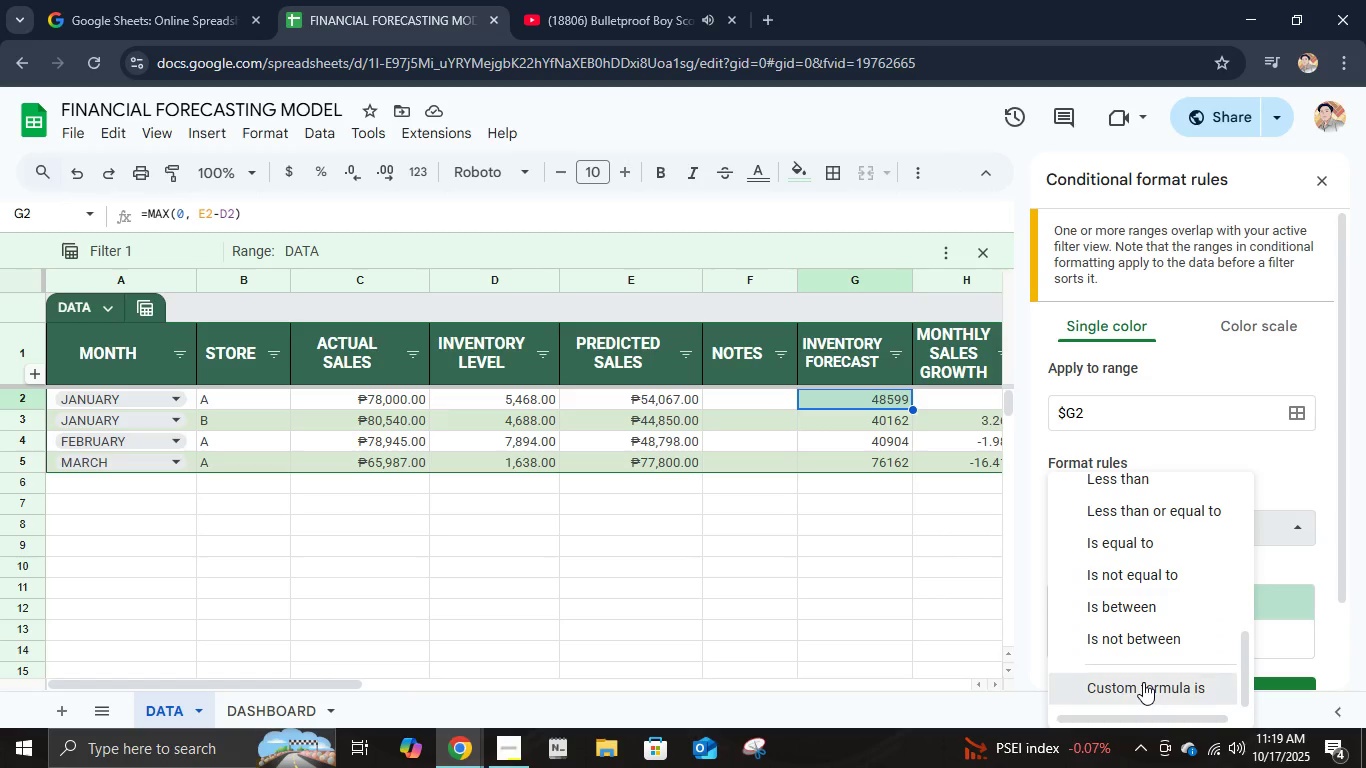 
left_click([1143, 682])
 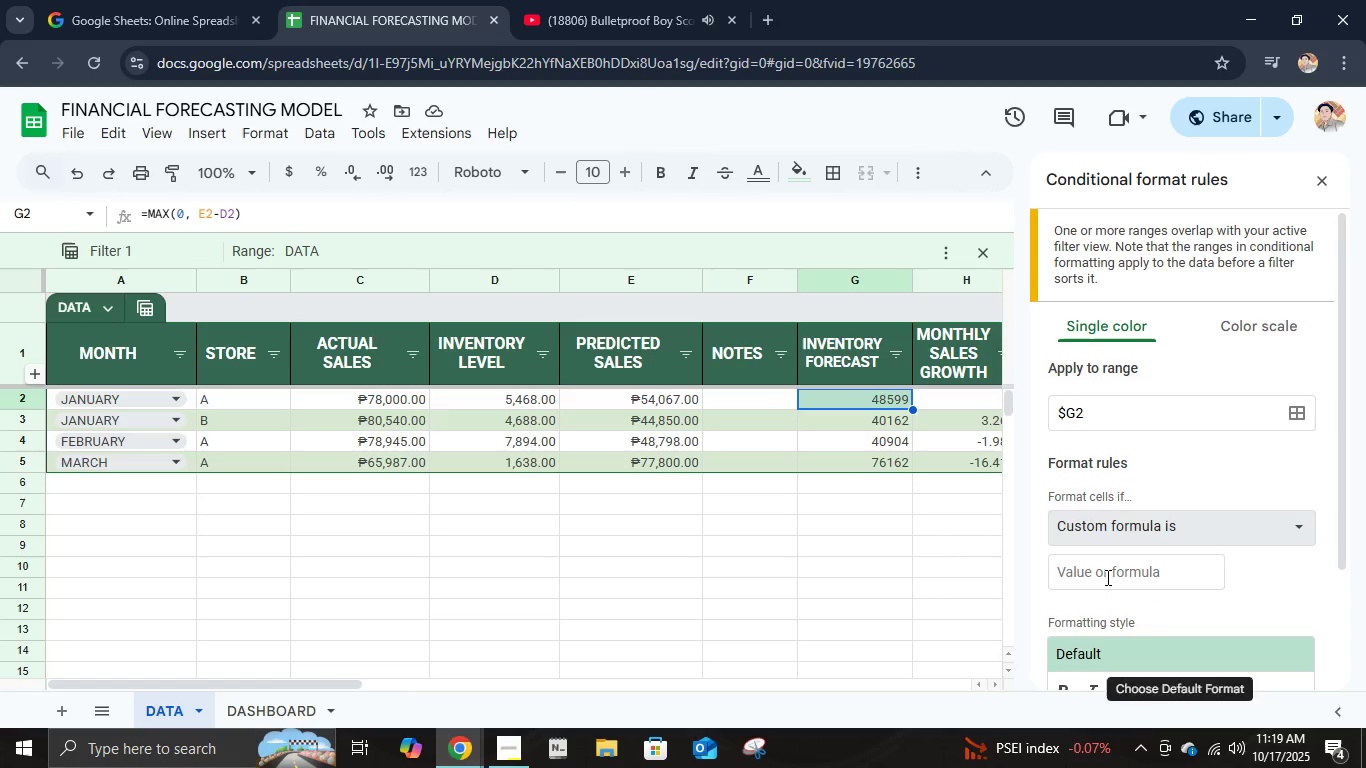 
left_click([1106, 573])
 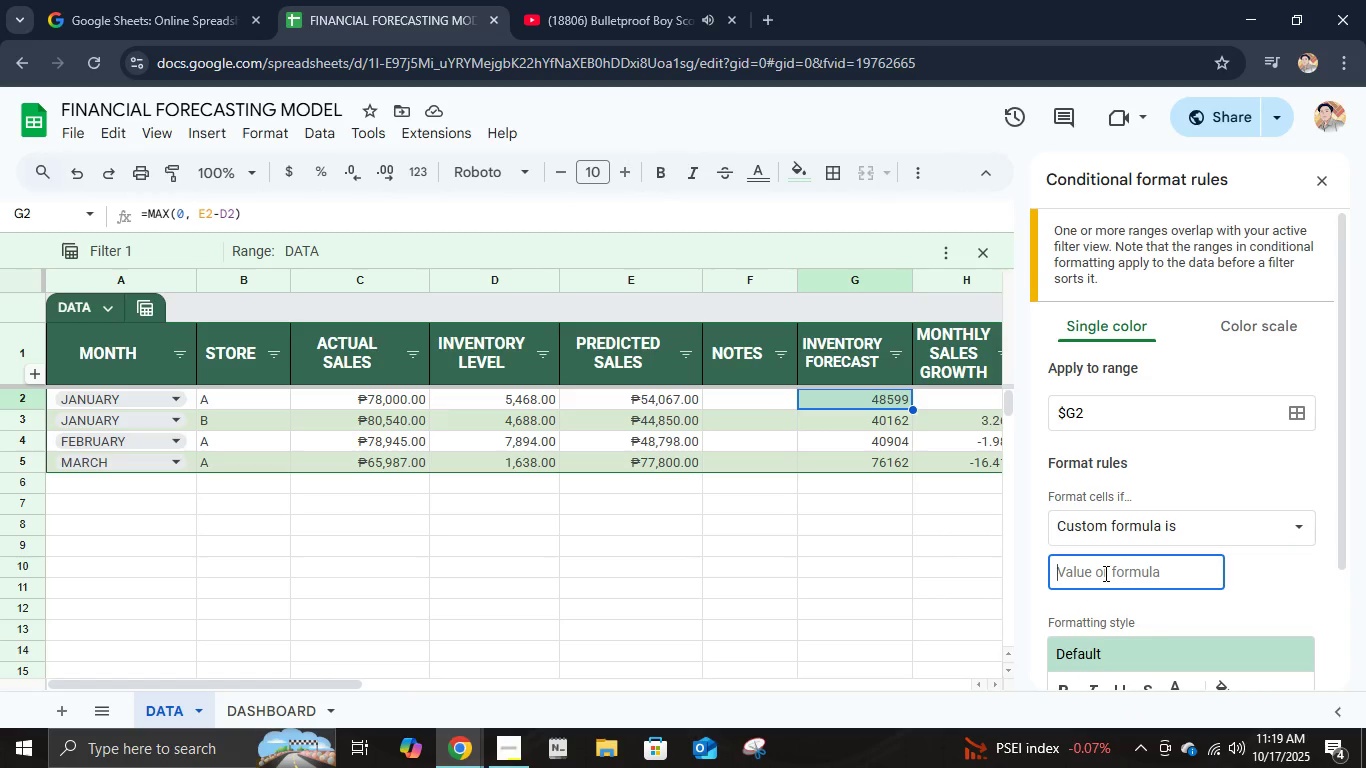 
type(=$g2>0)
 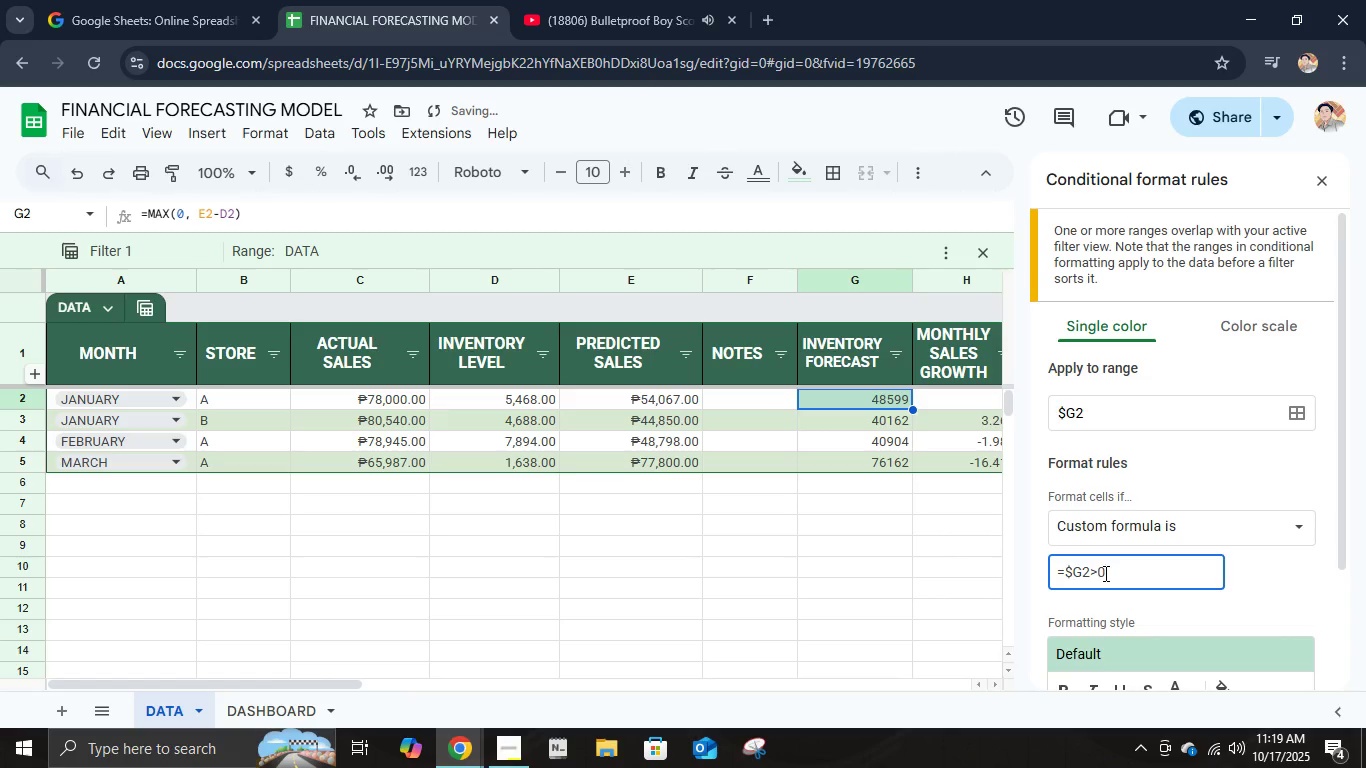 
scroll: coordinate [1162, 484], scroll_direction: down, amount: 3.0
 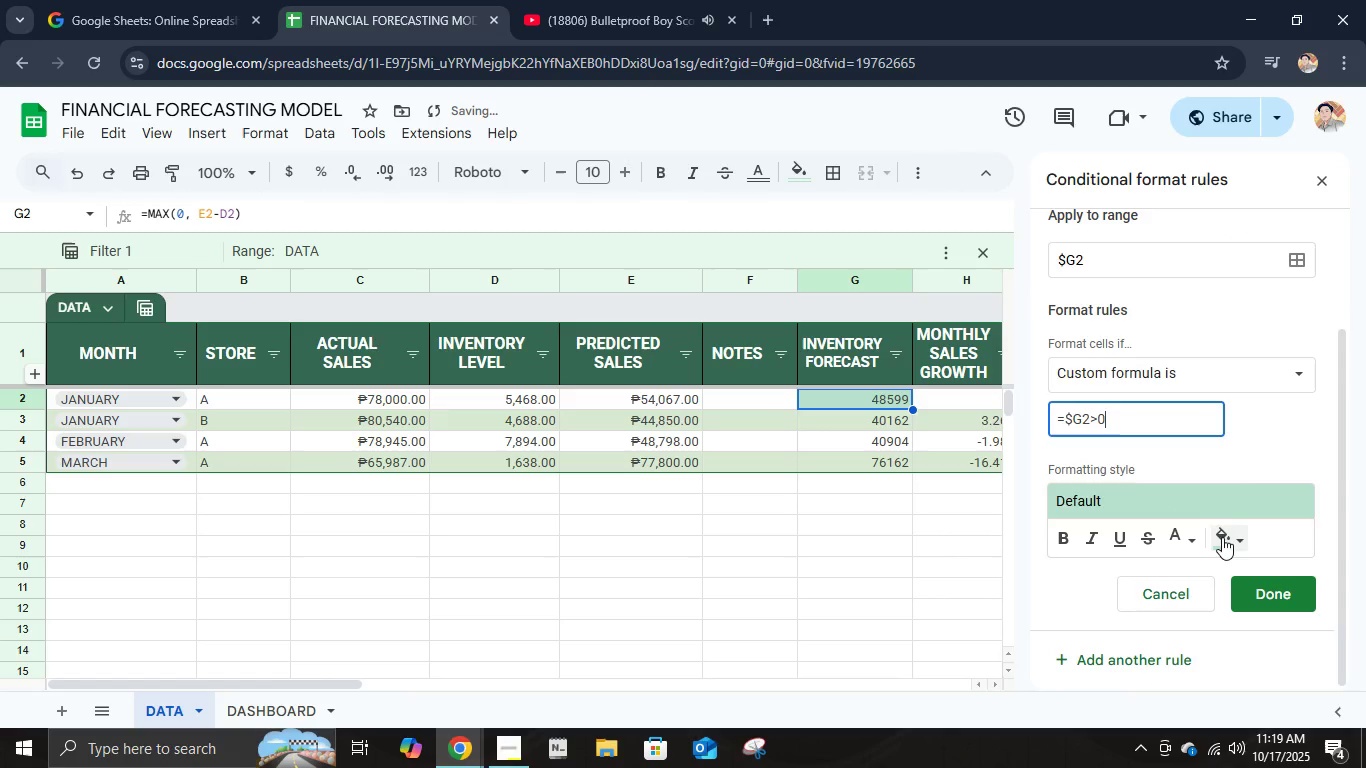 
left_click([1222, 537])
 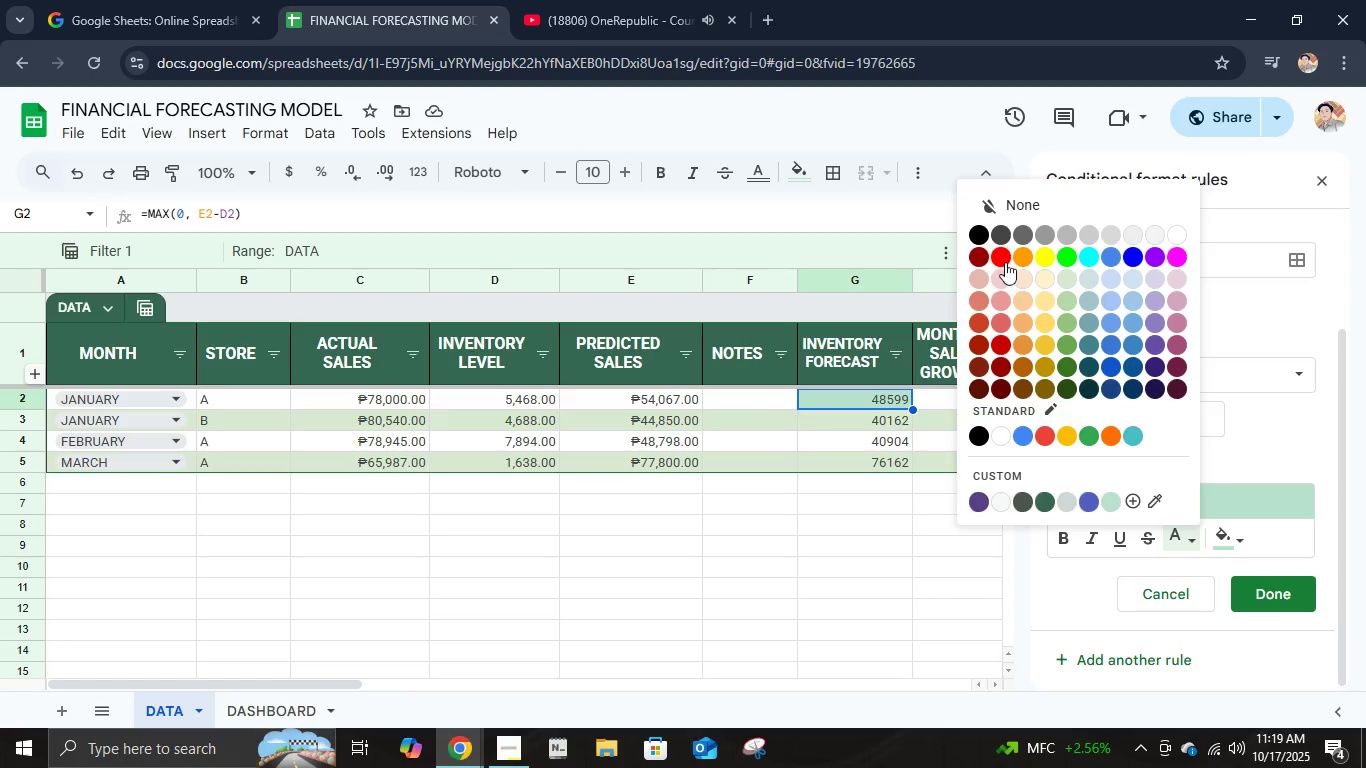 
wait(7.09)
 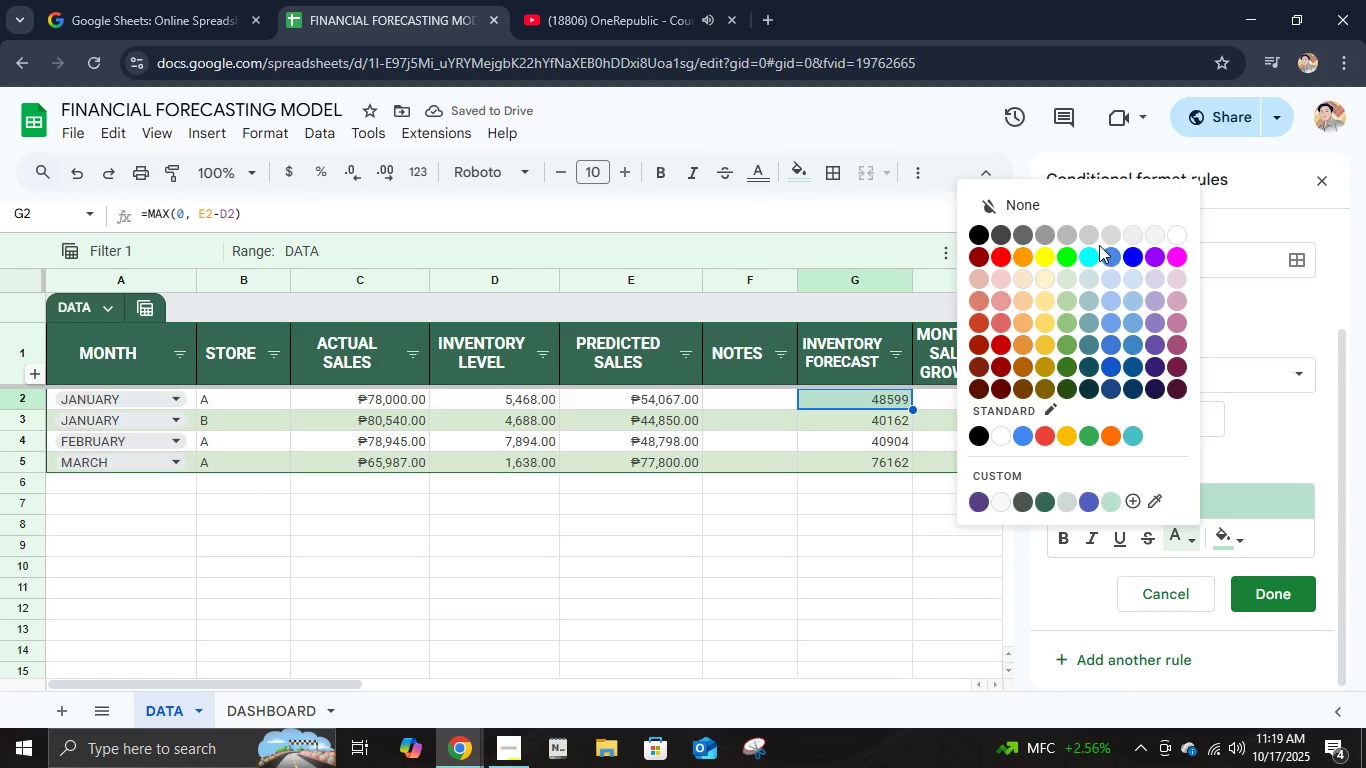 
left_click([1003, 337])
 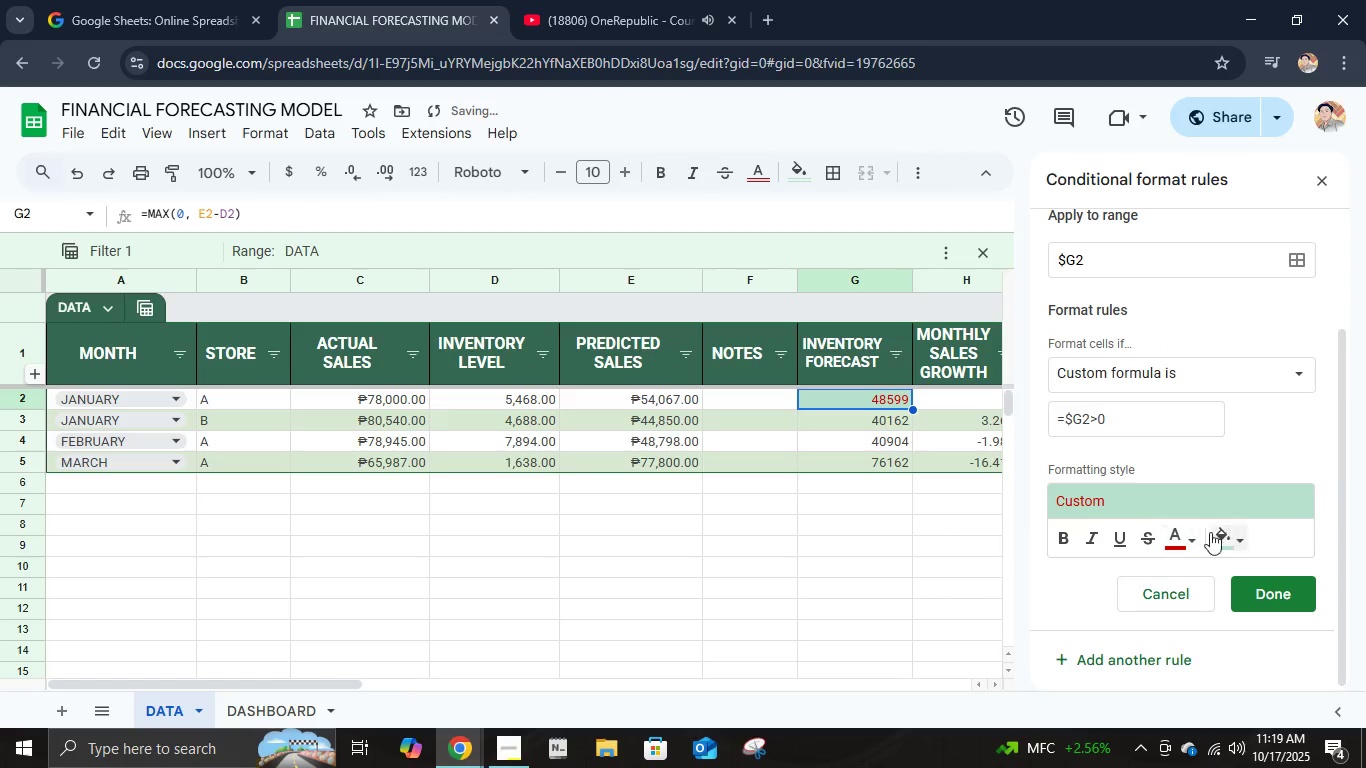 
left_click([1177, 534])
 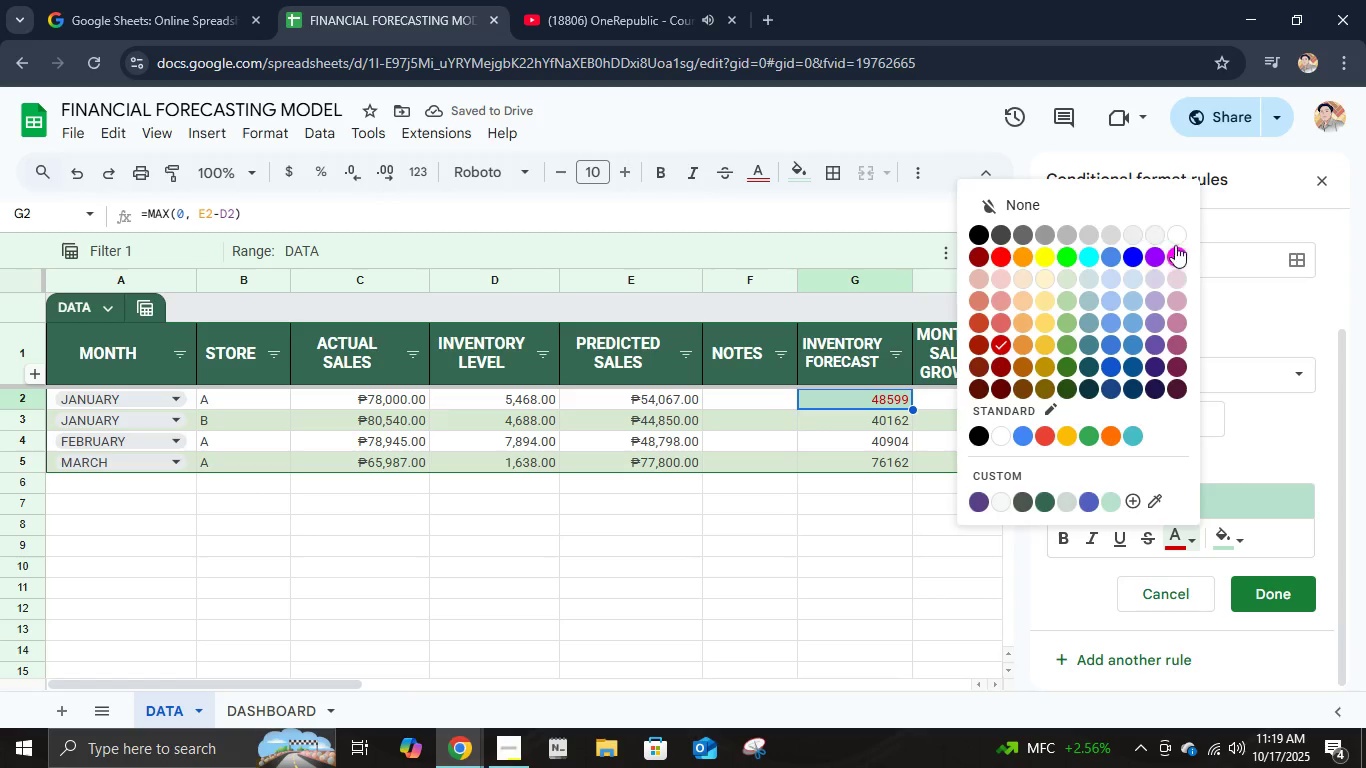 
left_click([1173, 233])
 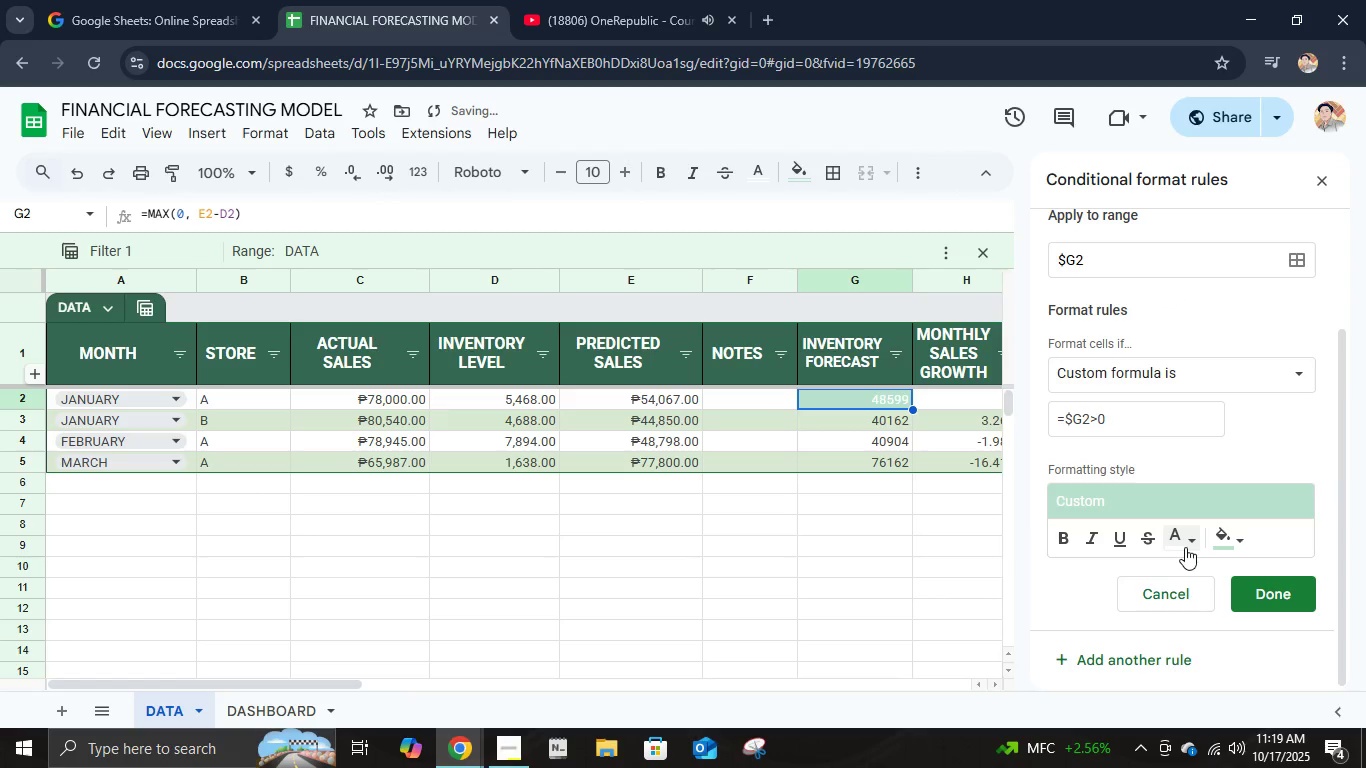 
left_click([1185, 547])
 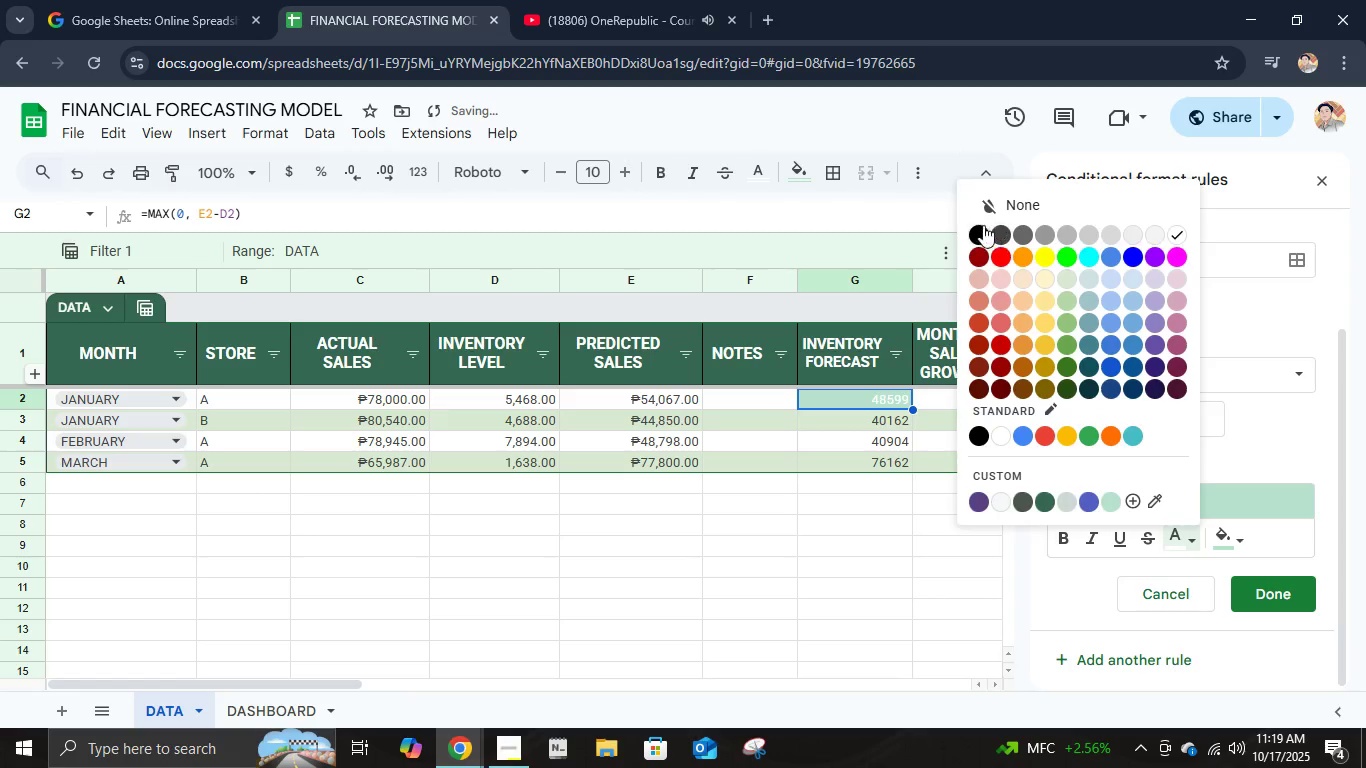 
left_click([982, 225])
 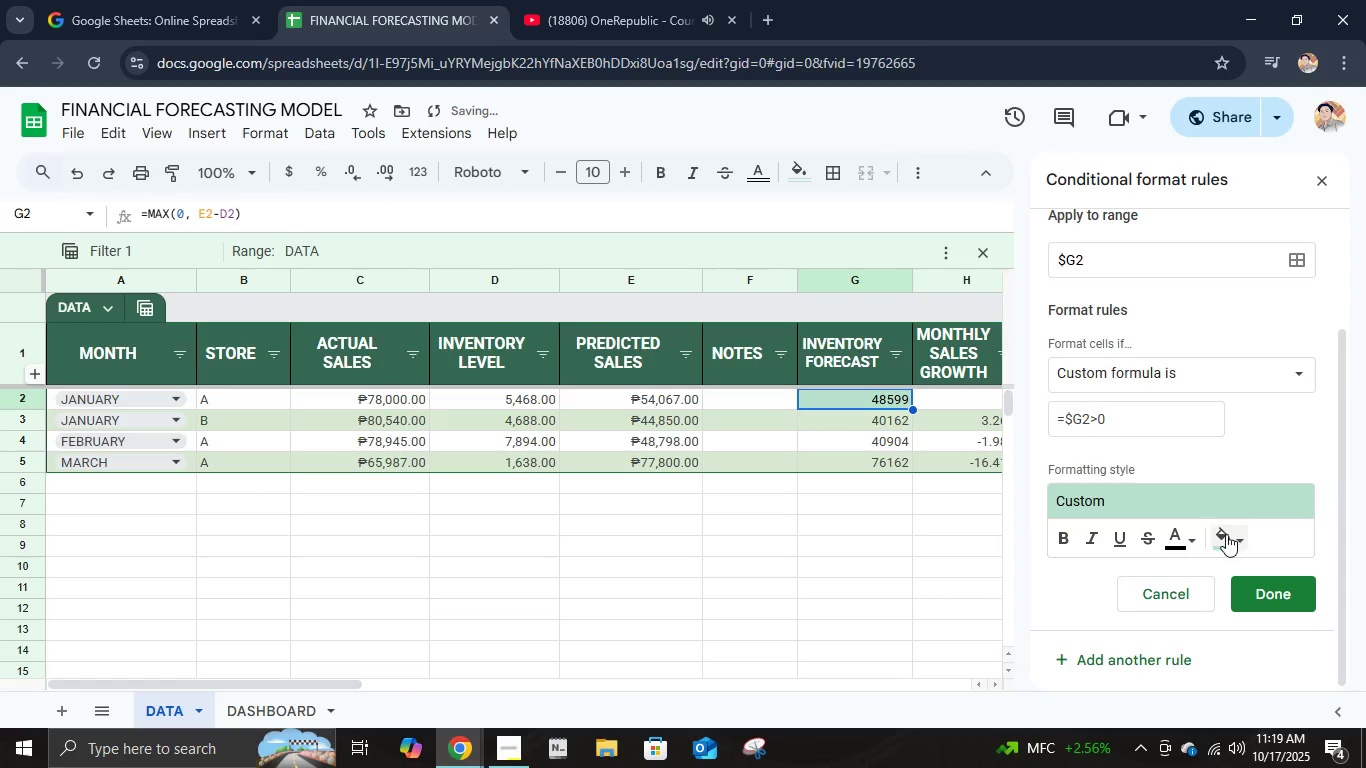 
left_click([1225, 535])
 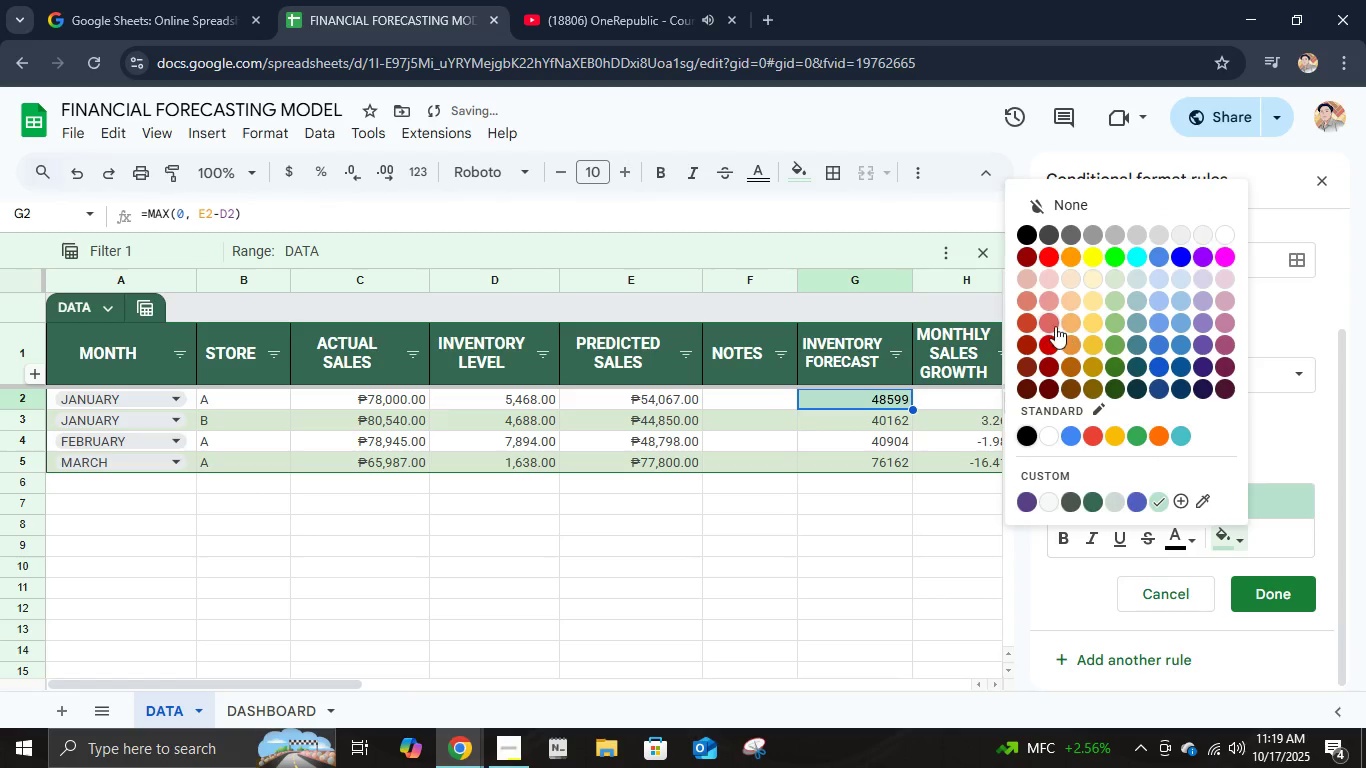 
left_click([1046, 320])
 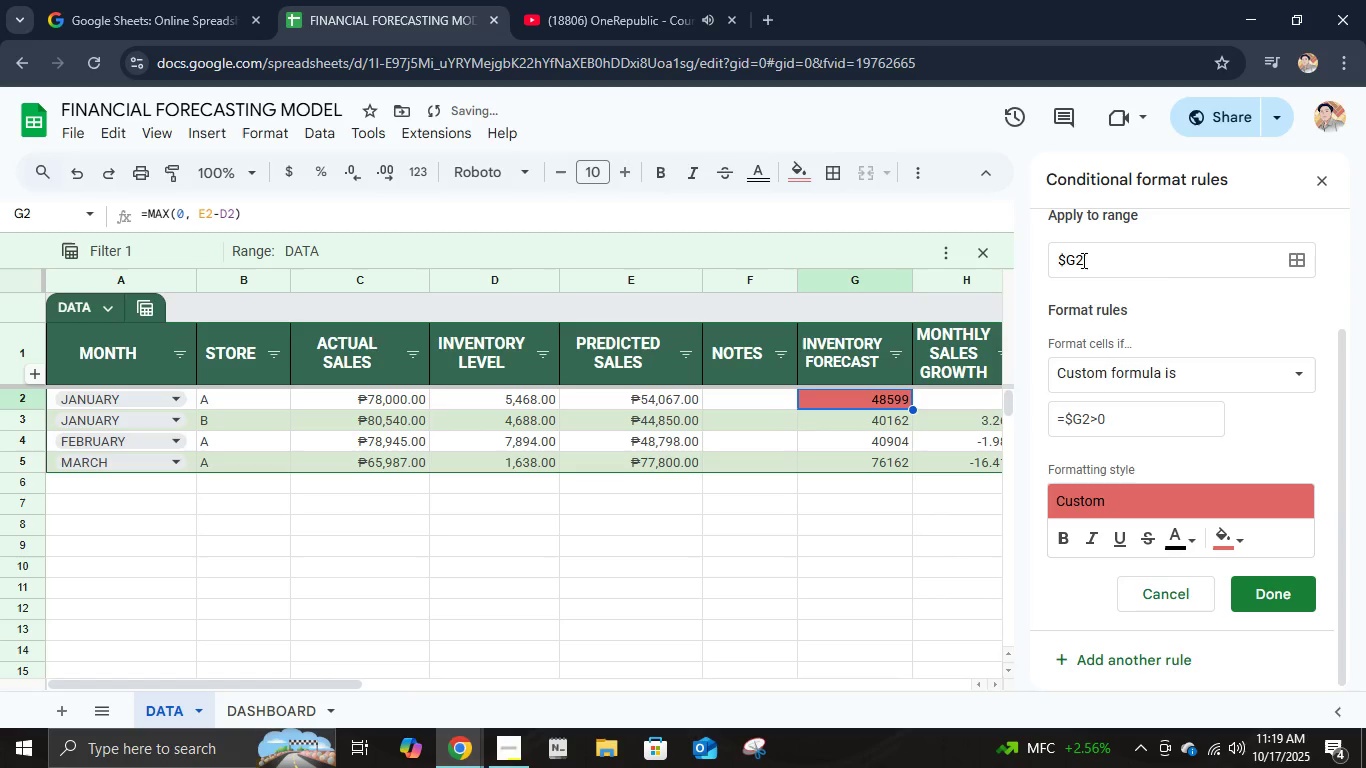 
left_click([1081, 258])
 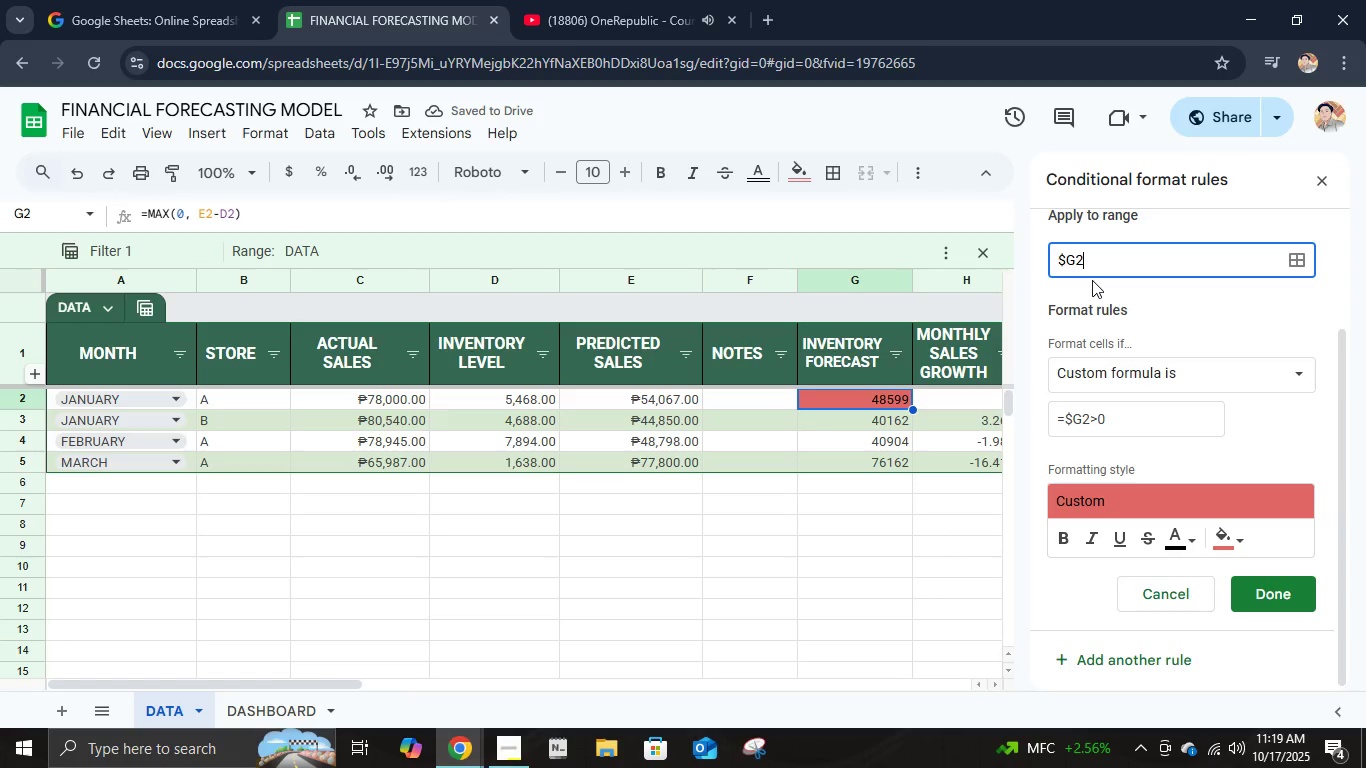 
key(Control+A)
 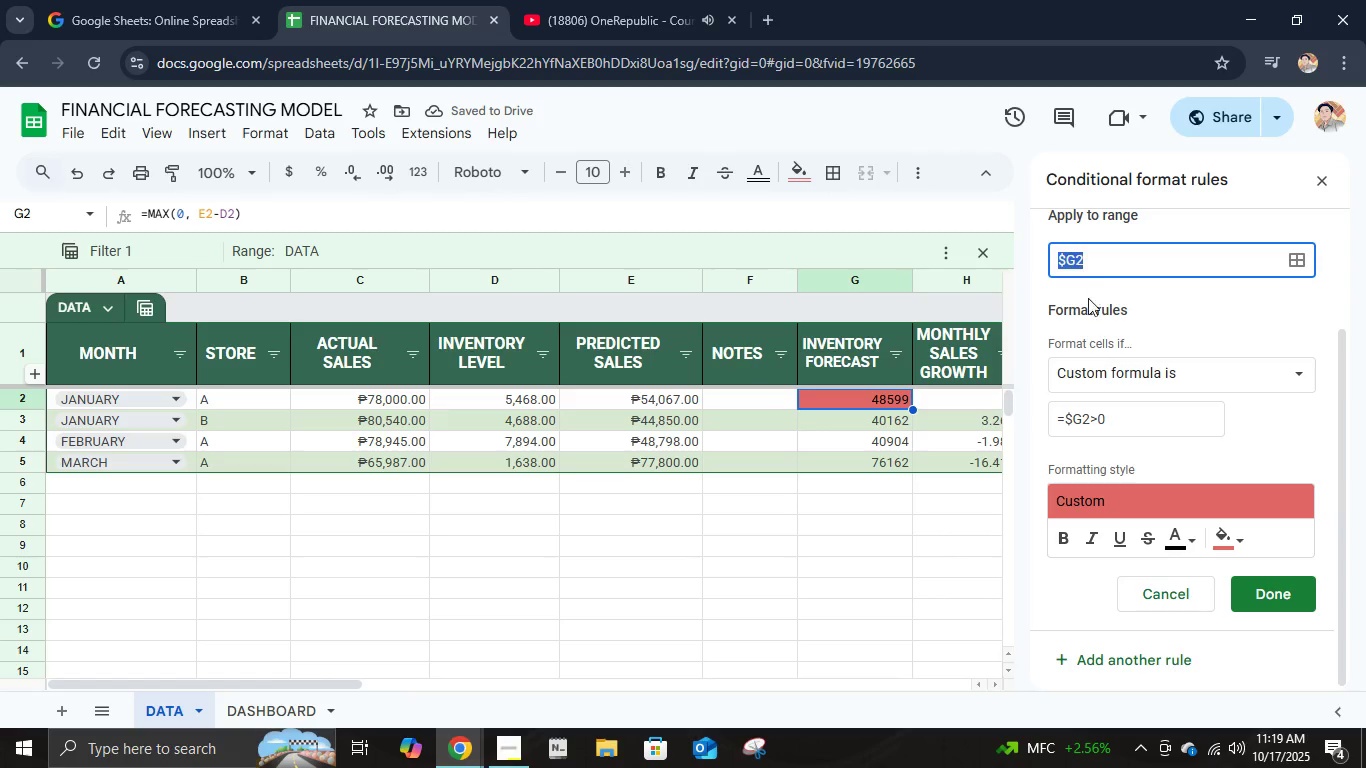 
key(A)
 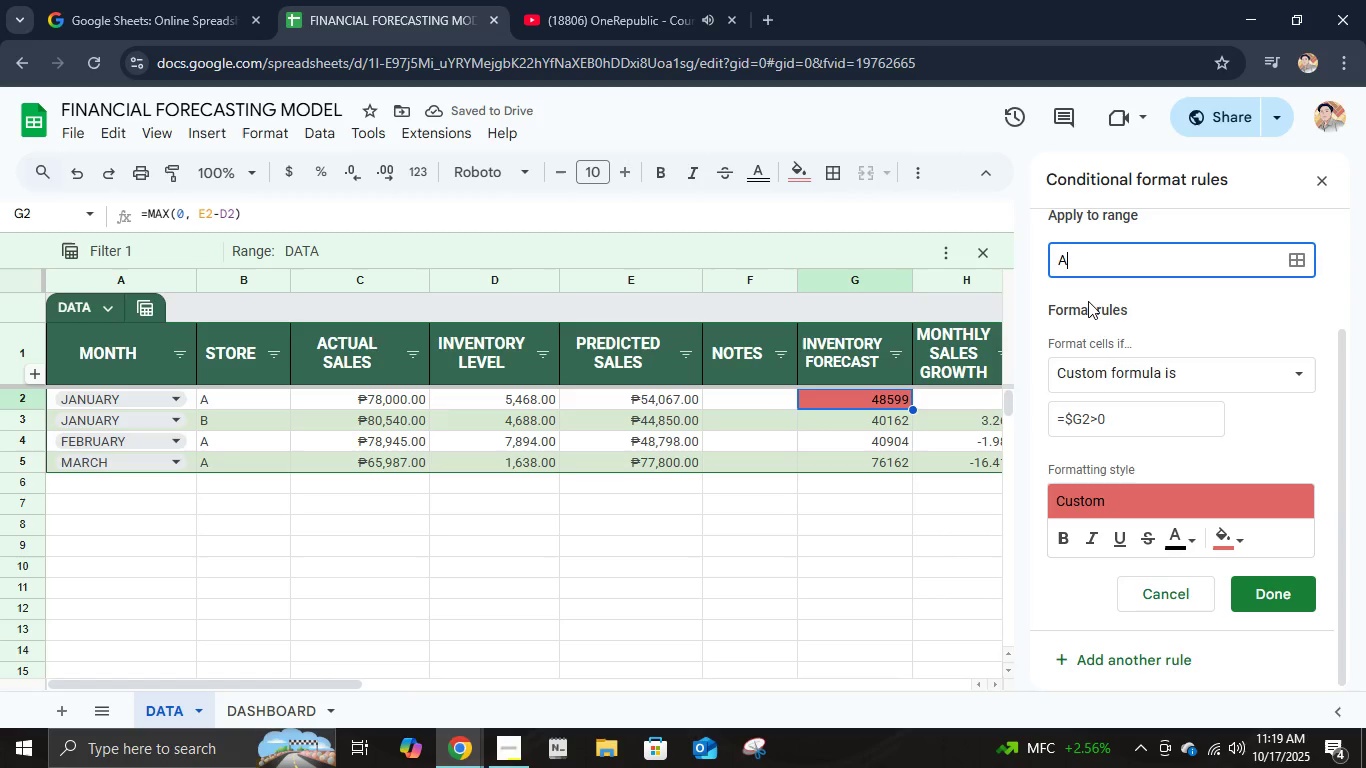 
key(Shift+Semicolon)
 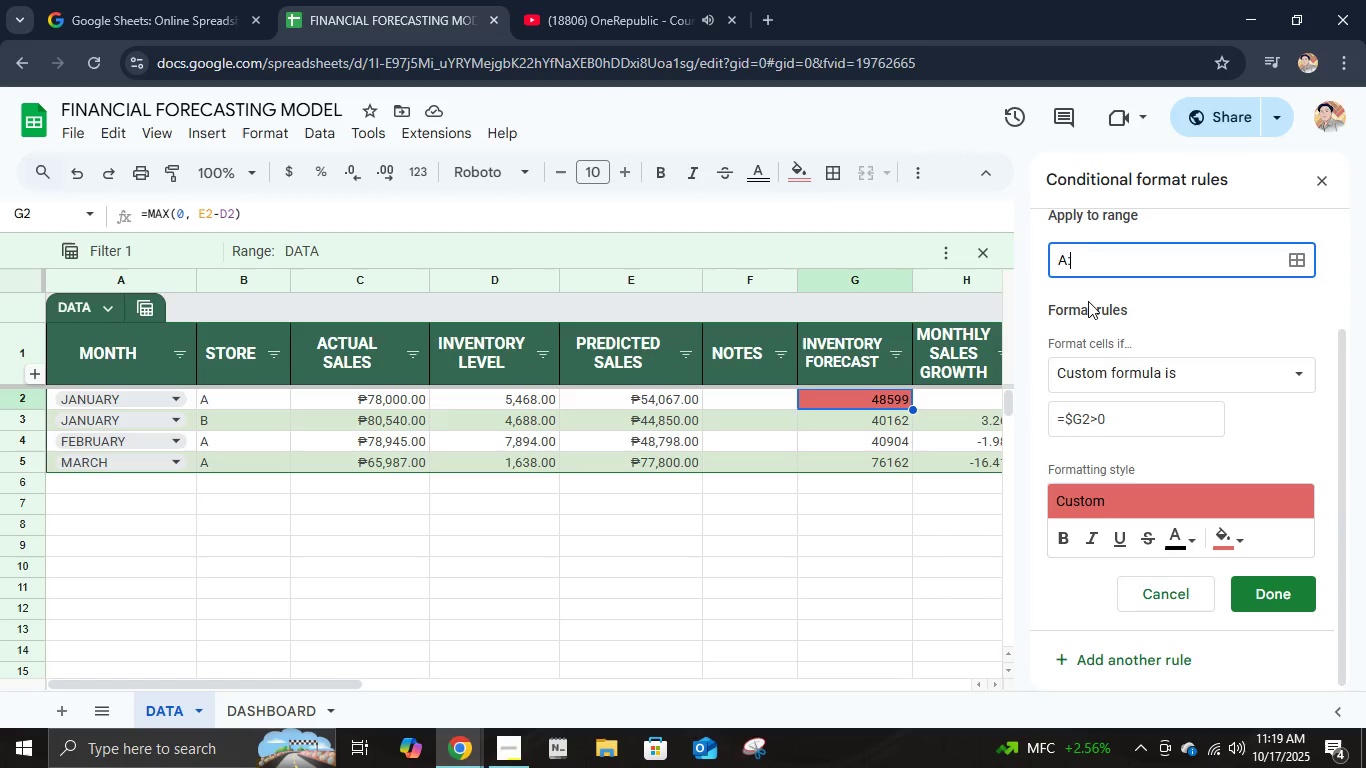 
key(G)
 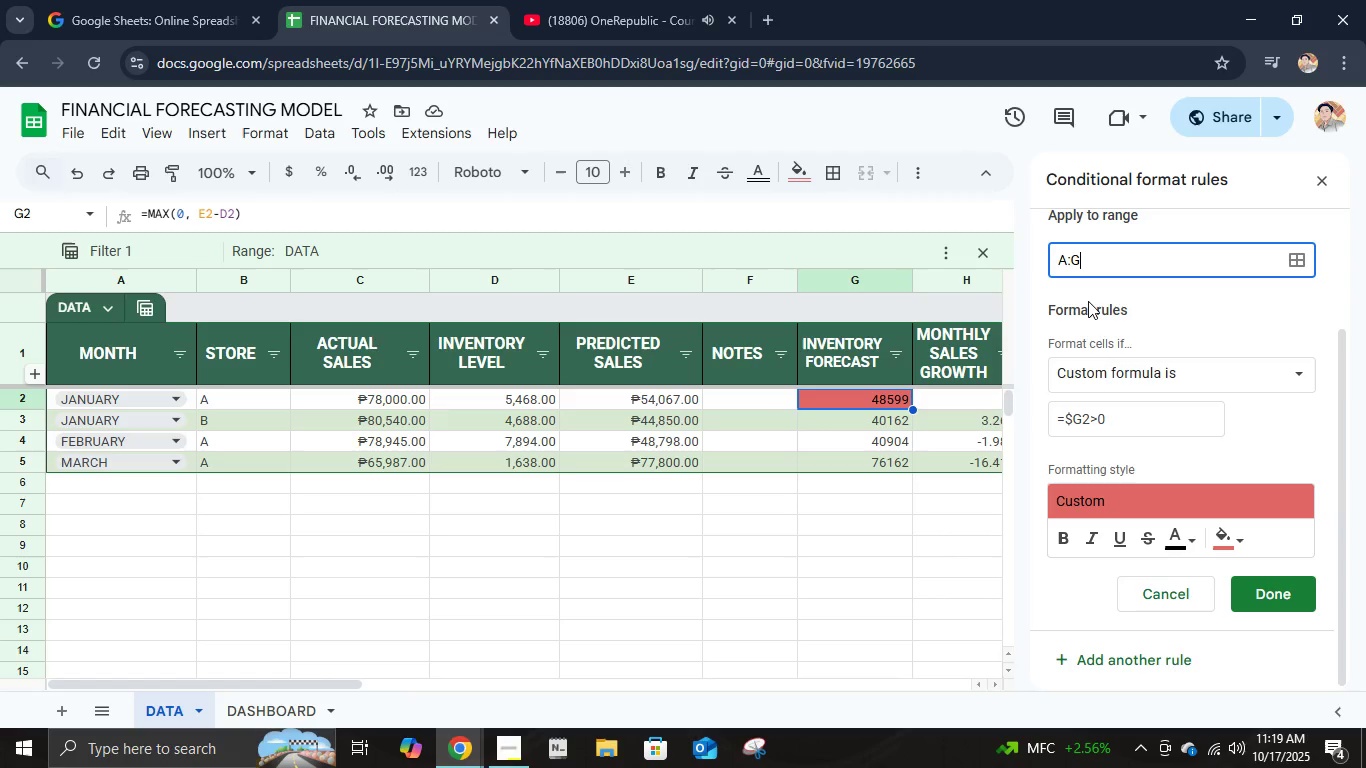 
key(Backspace)
 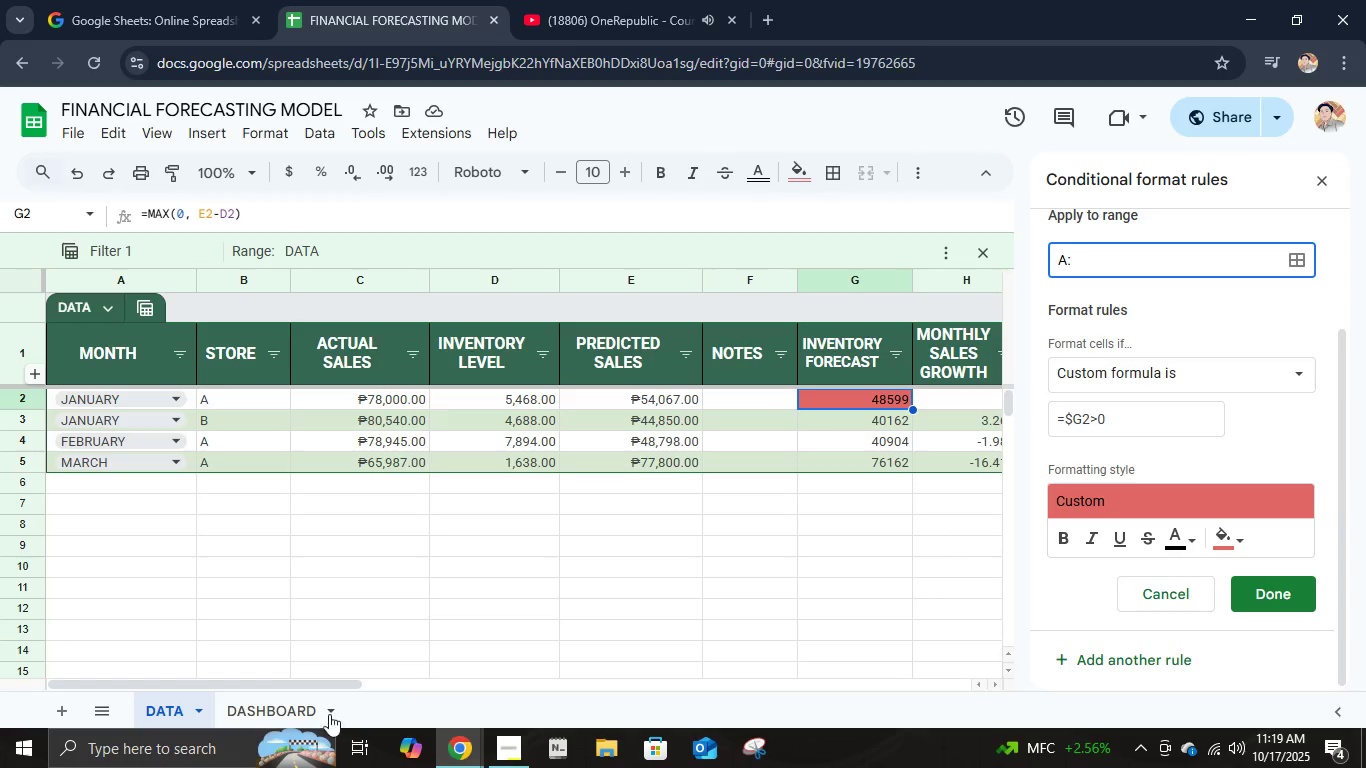 
left_click_drag(start_coordinate=[301, 682], to_coordinate=[254, 659])
 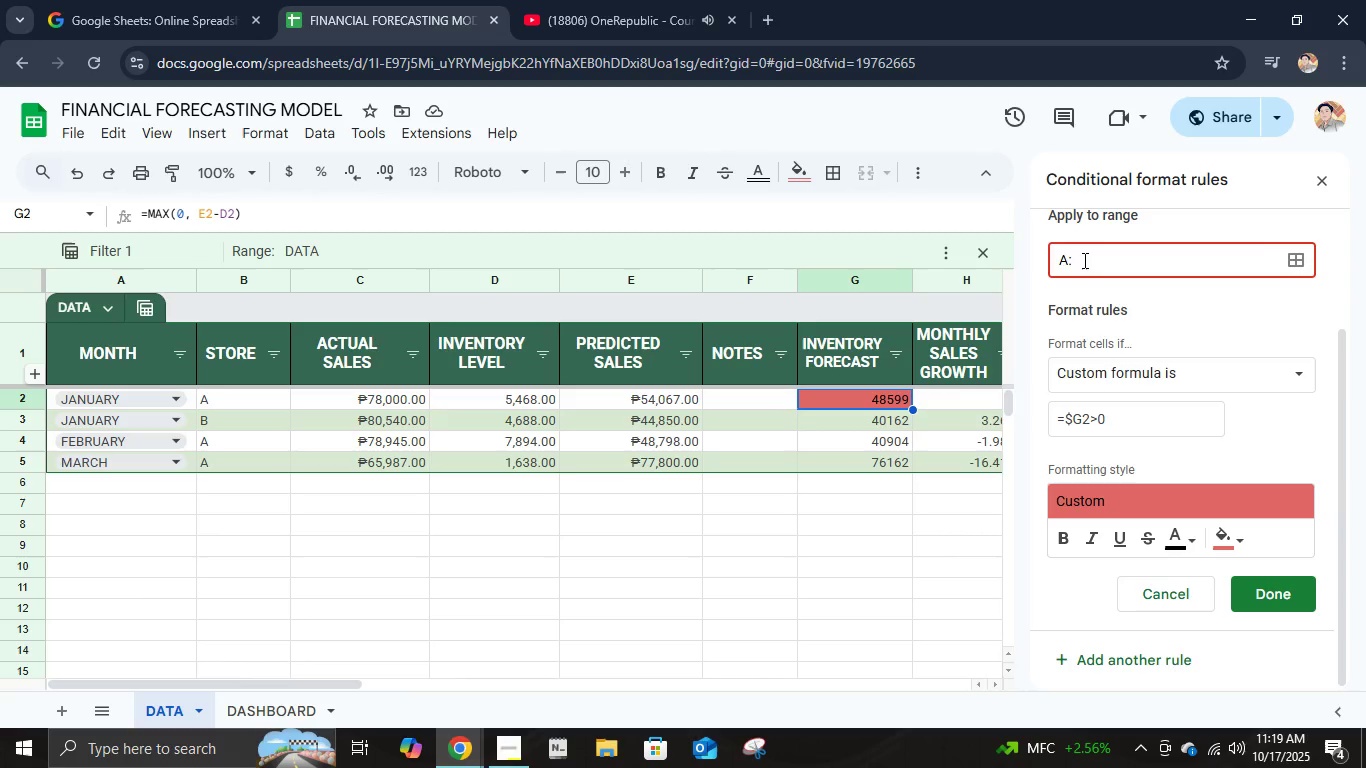 
left_click([1083, 260])
 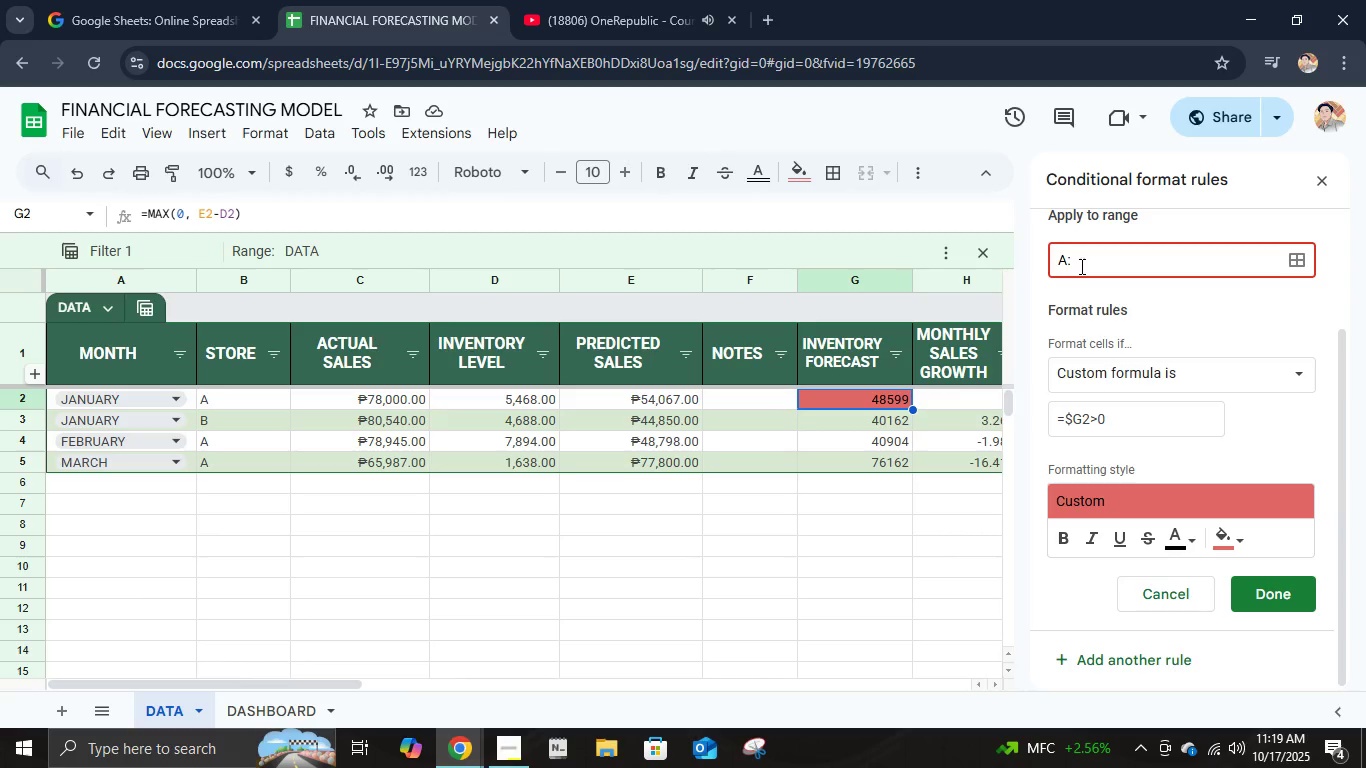 
key(H)
 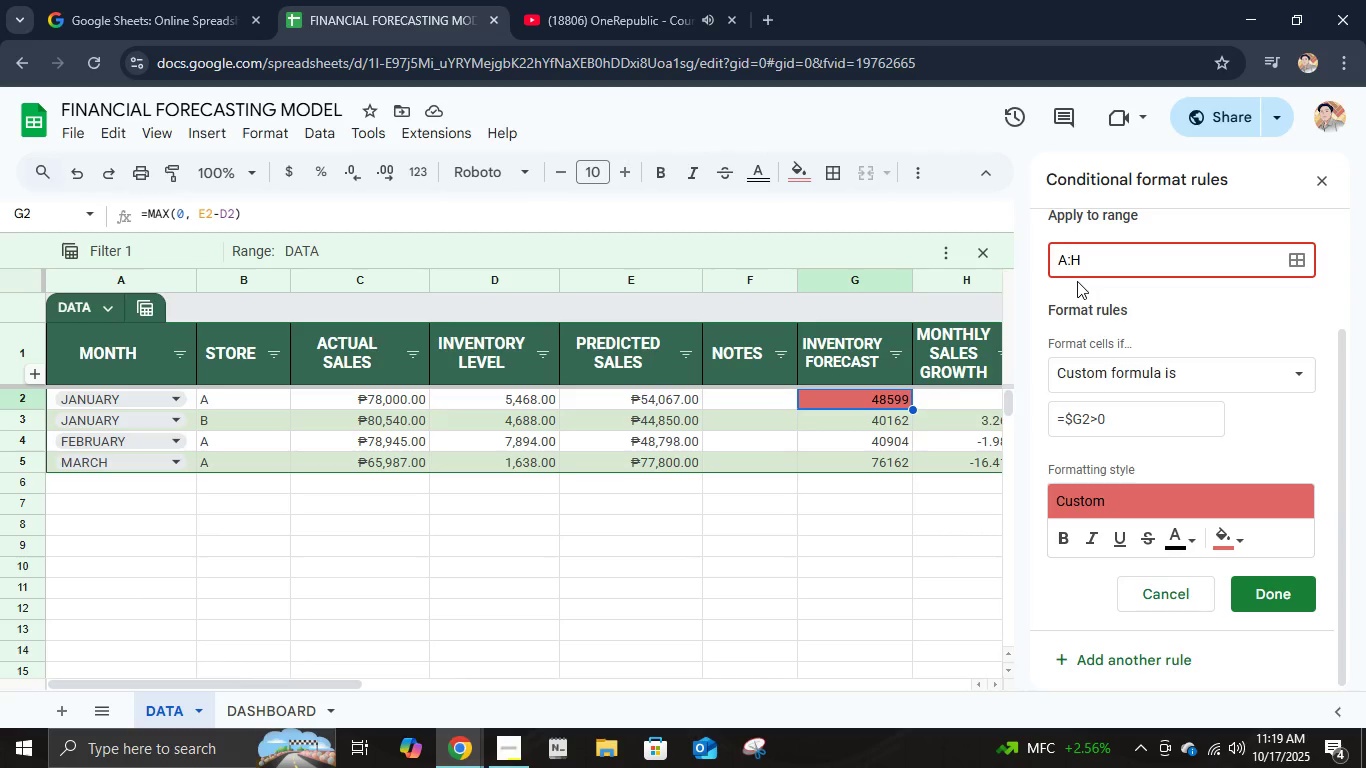 
key(Enter)
 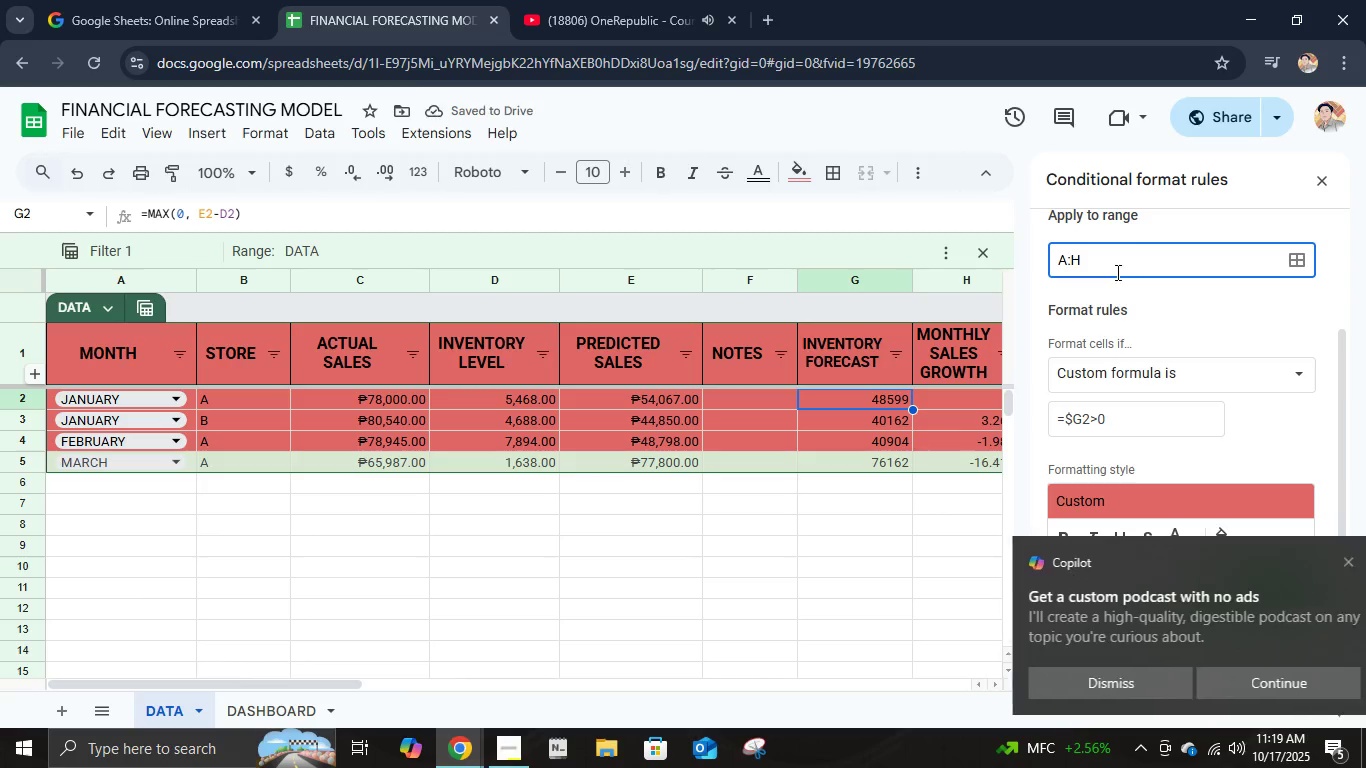 
left_click([1069, 257])
 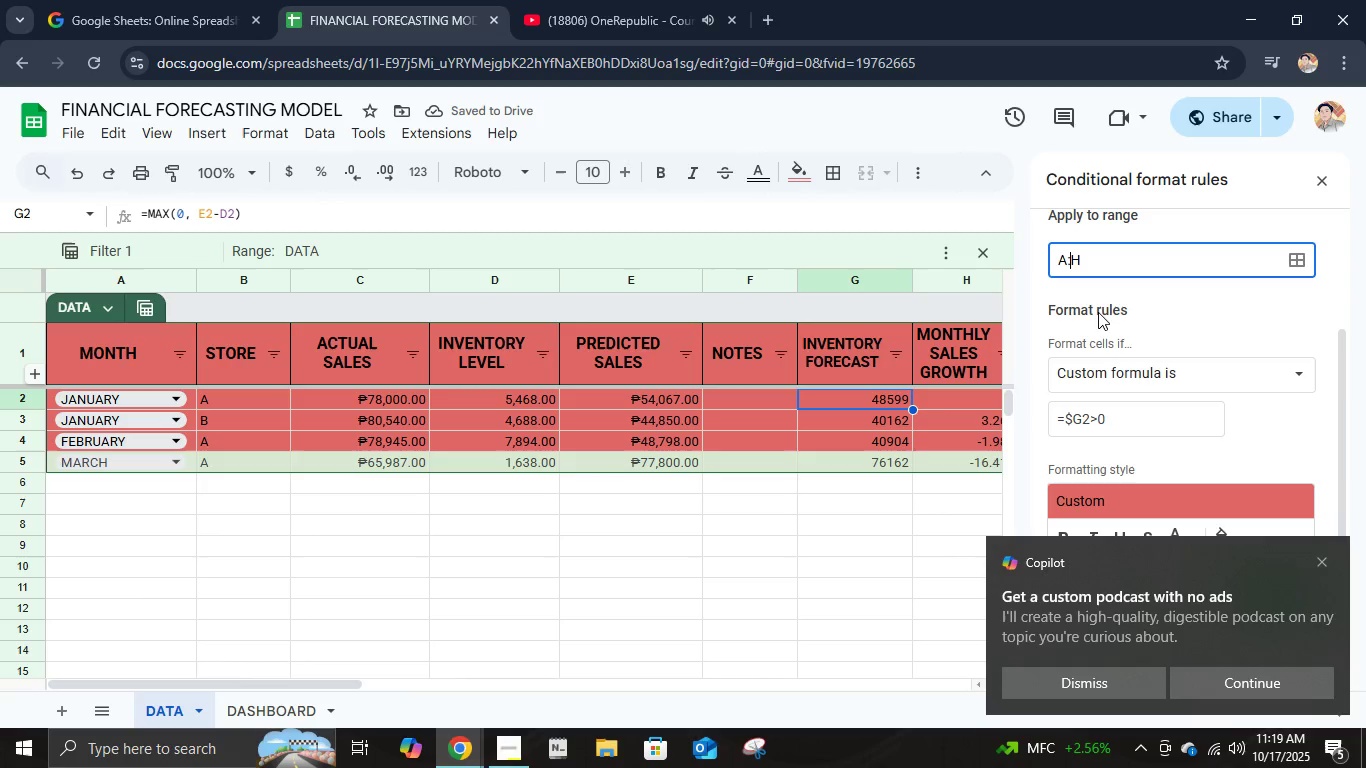 
key(ArrowLeft)
 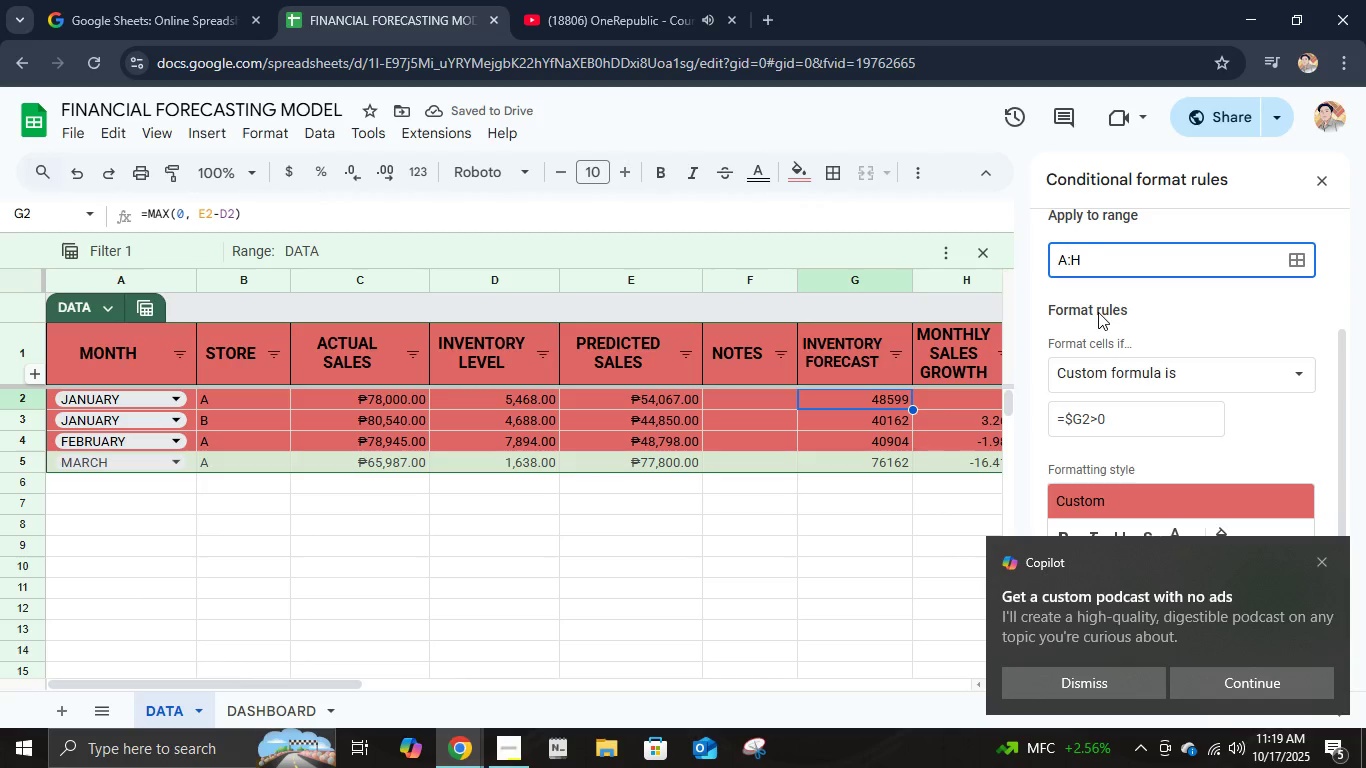 
key(Numpad2)
 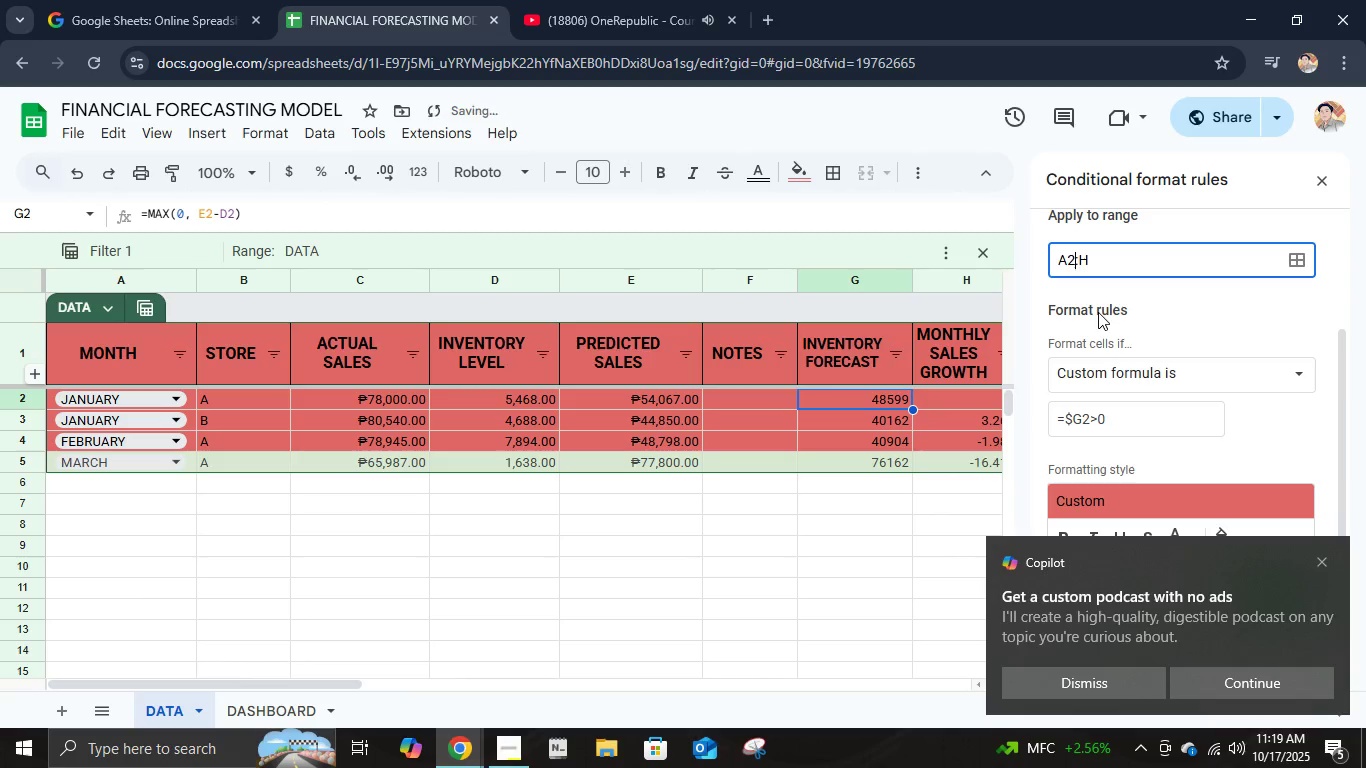 
key(NumpadEnter)
 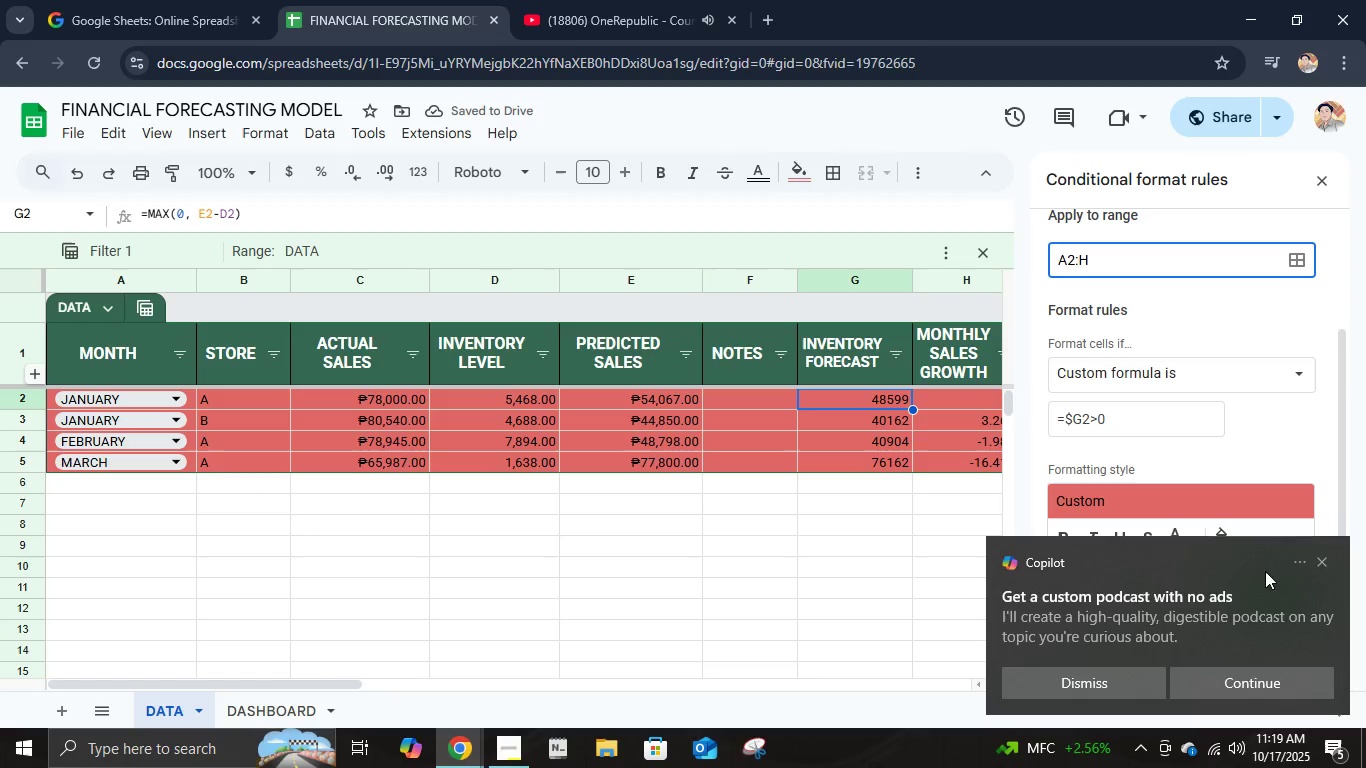 
left_click([1325, 560])
 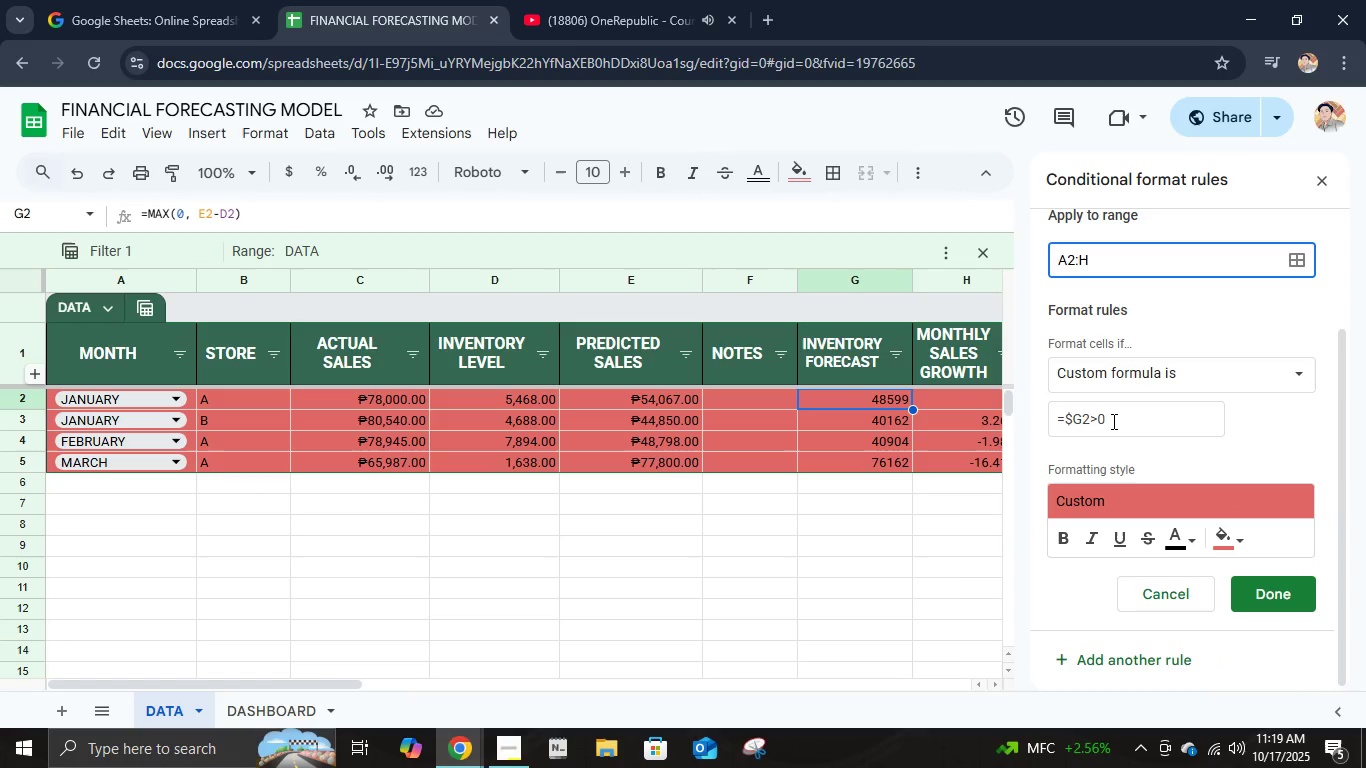 
left_click([1095, 419])
 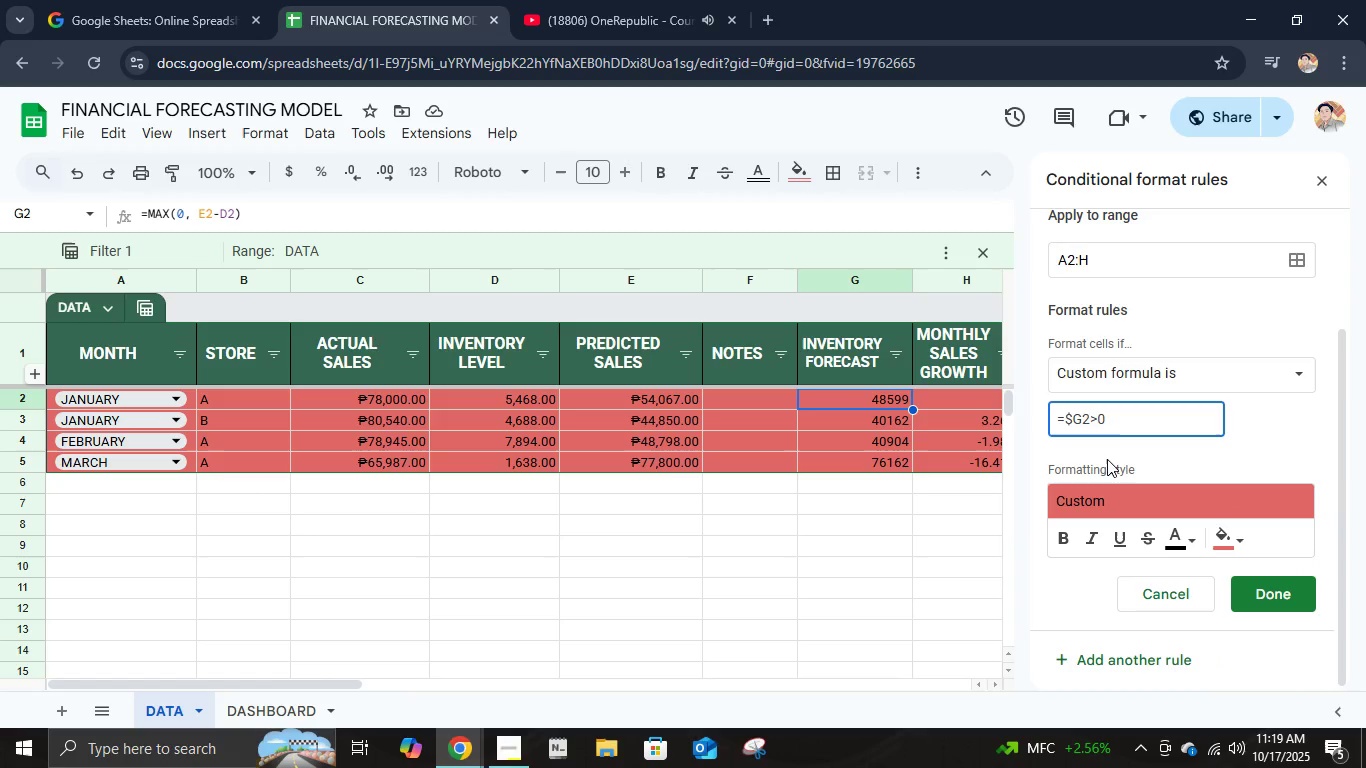 
key(Backspace)
 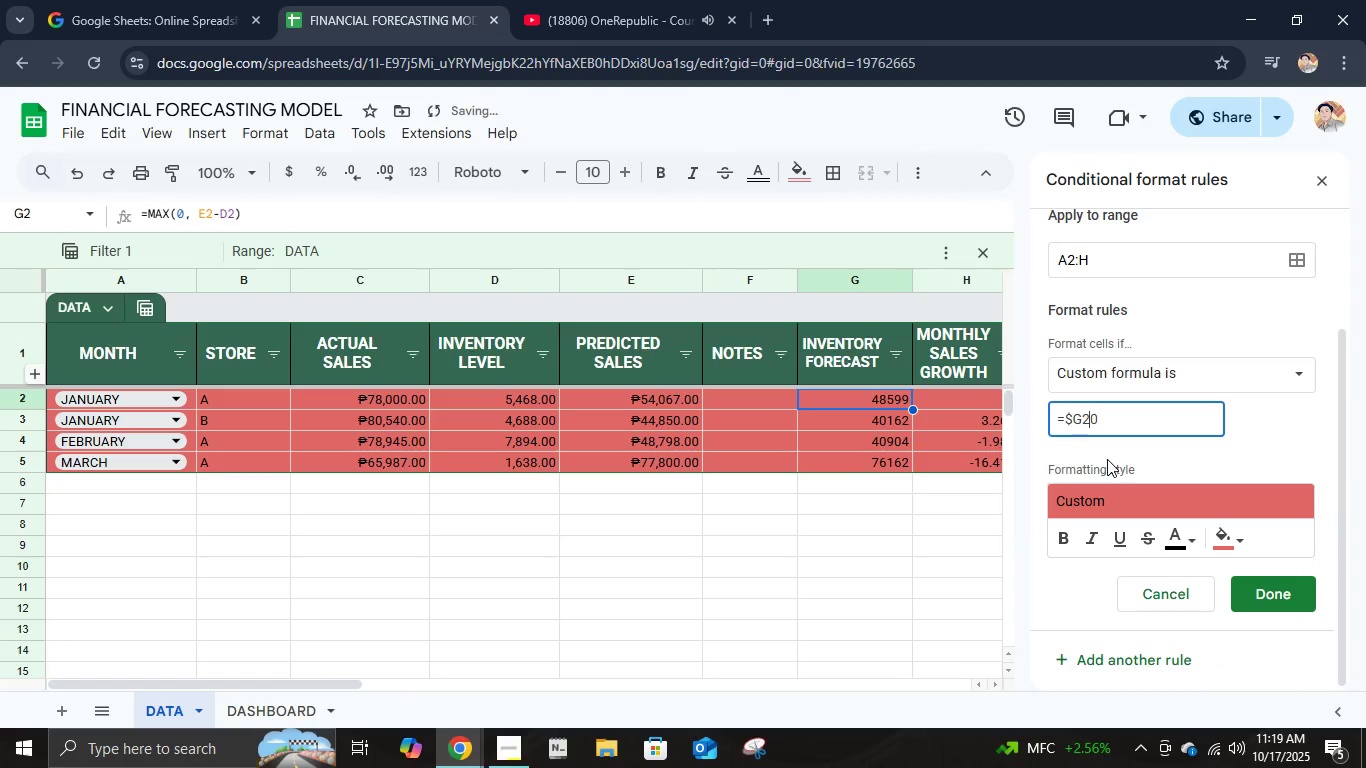 
key(Shift+Comma)
 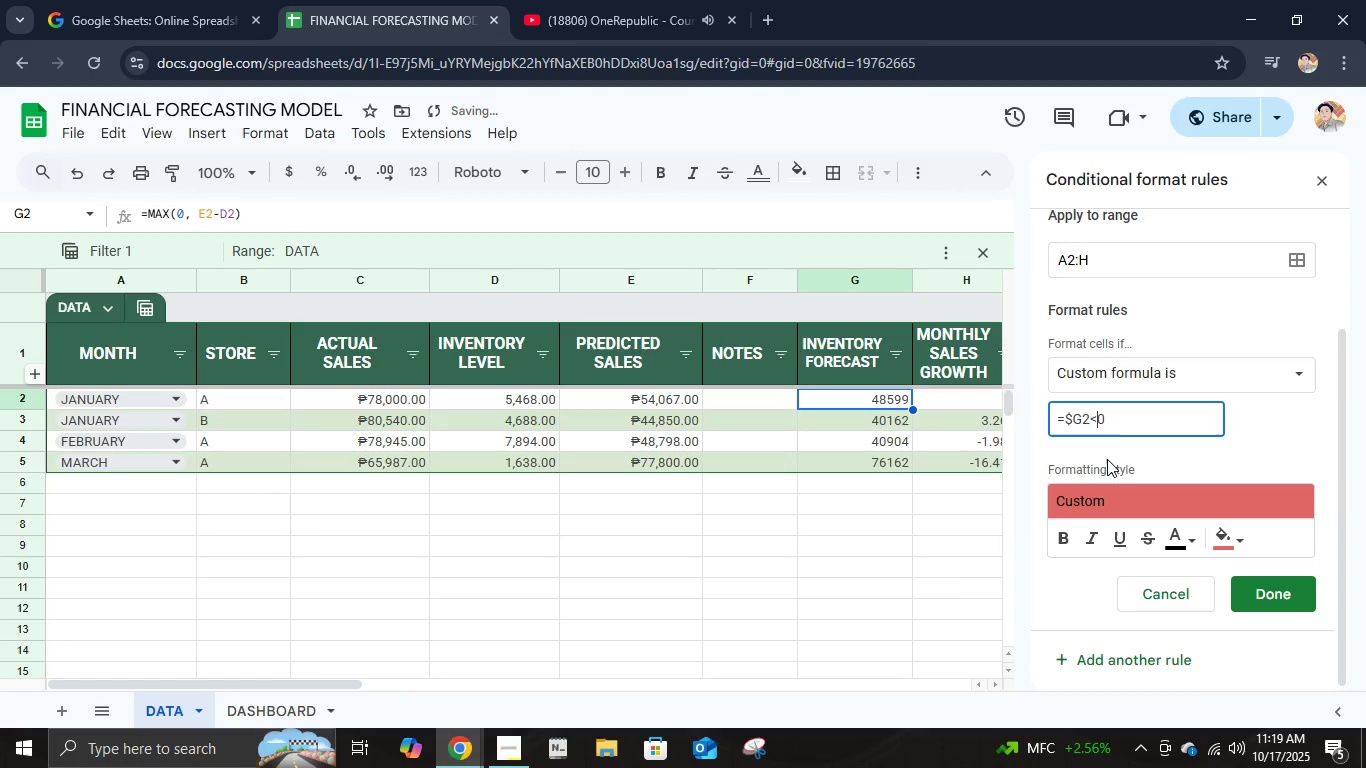 
key(Enter)
 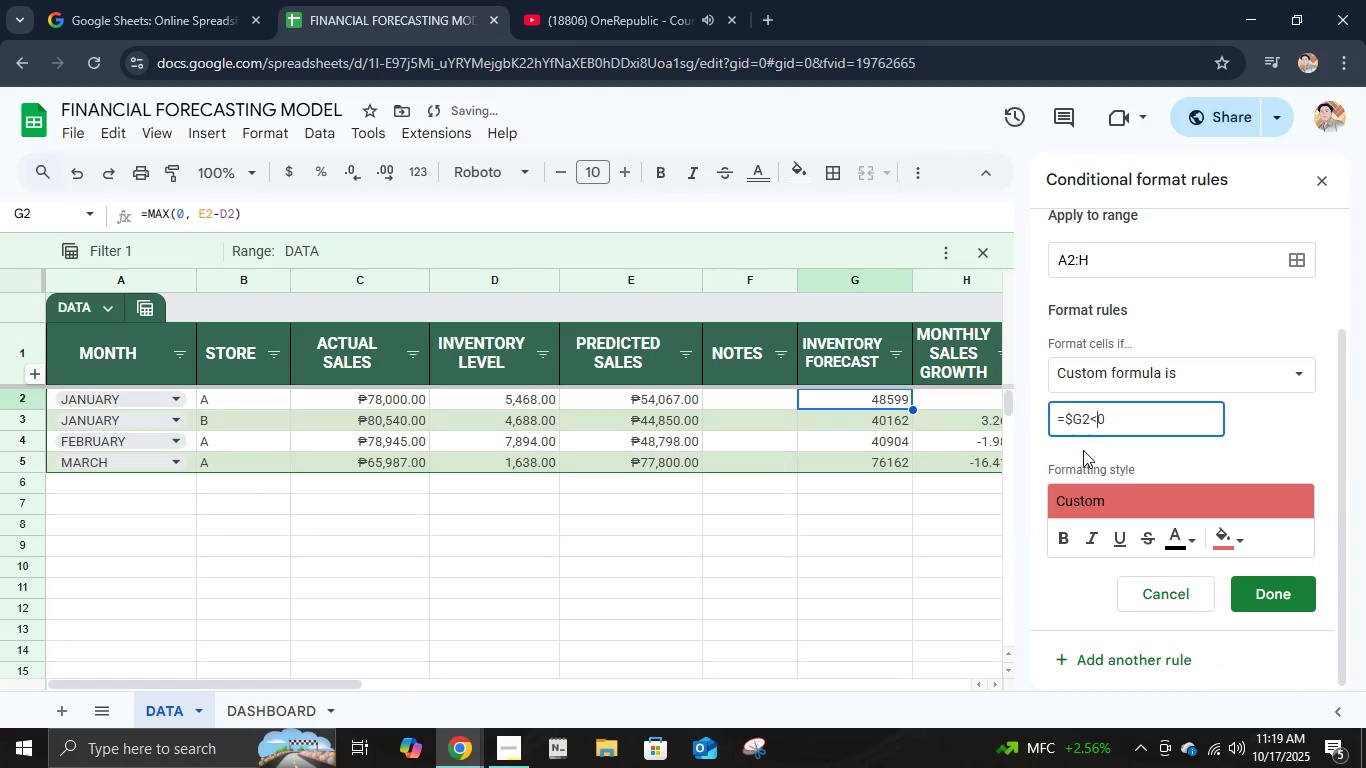 
key(Backspace)
 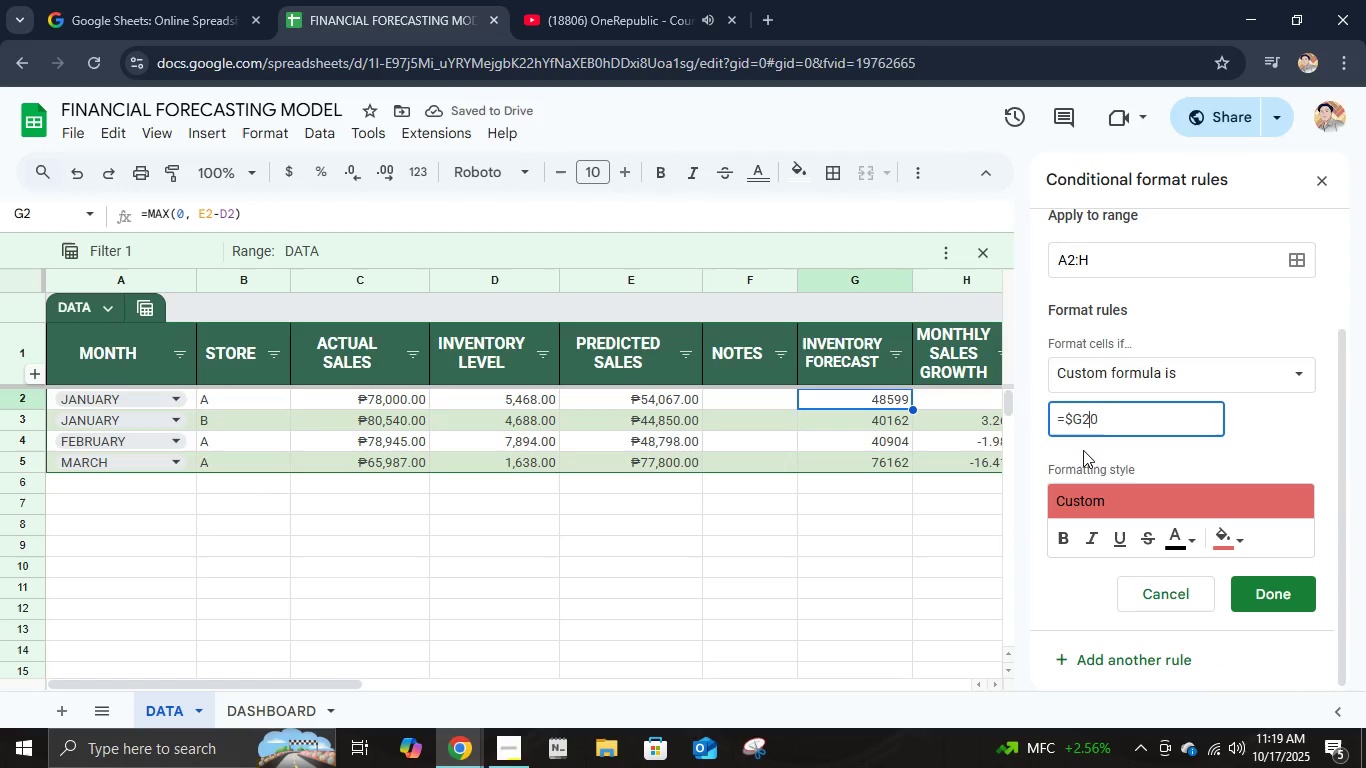 
key(Shift+ShiftRight)
 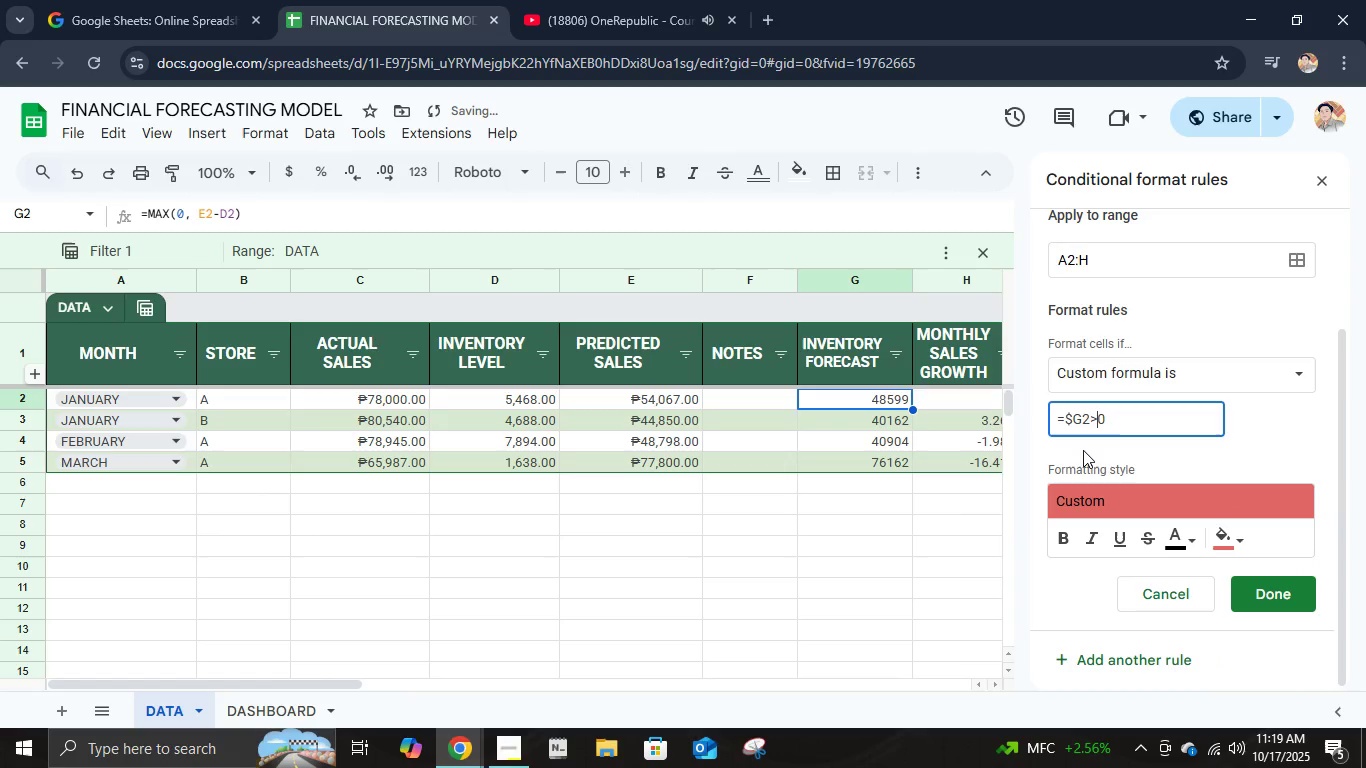 
key(Shift+Period)
 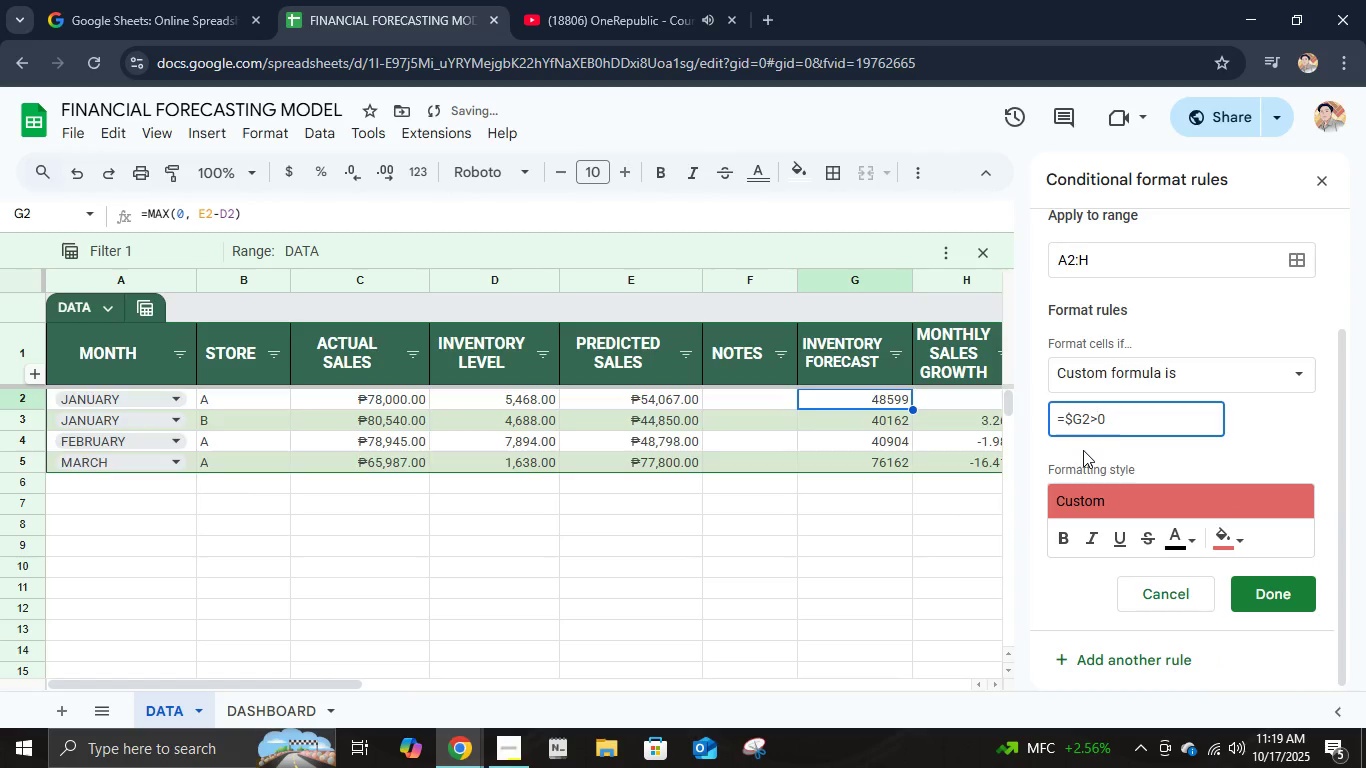 
key(Enter)
 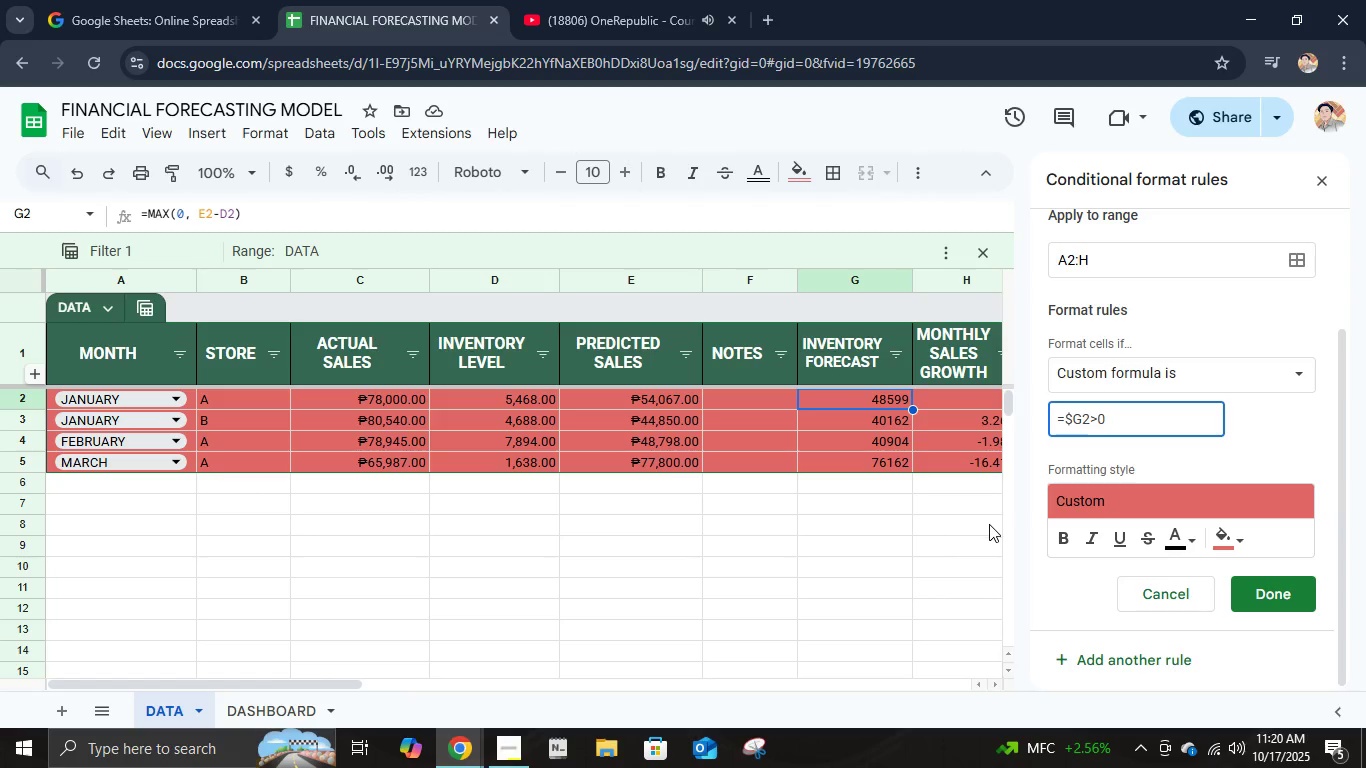 
wait(10.36)
 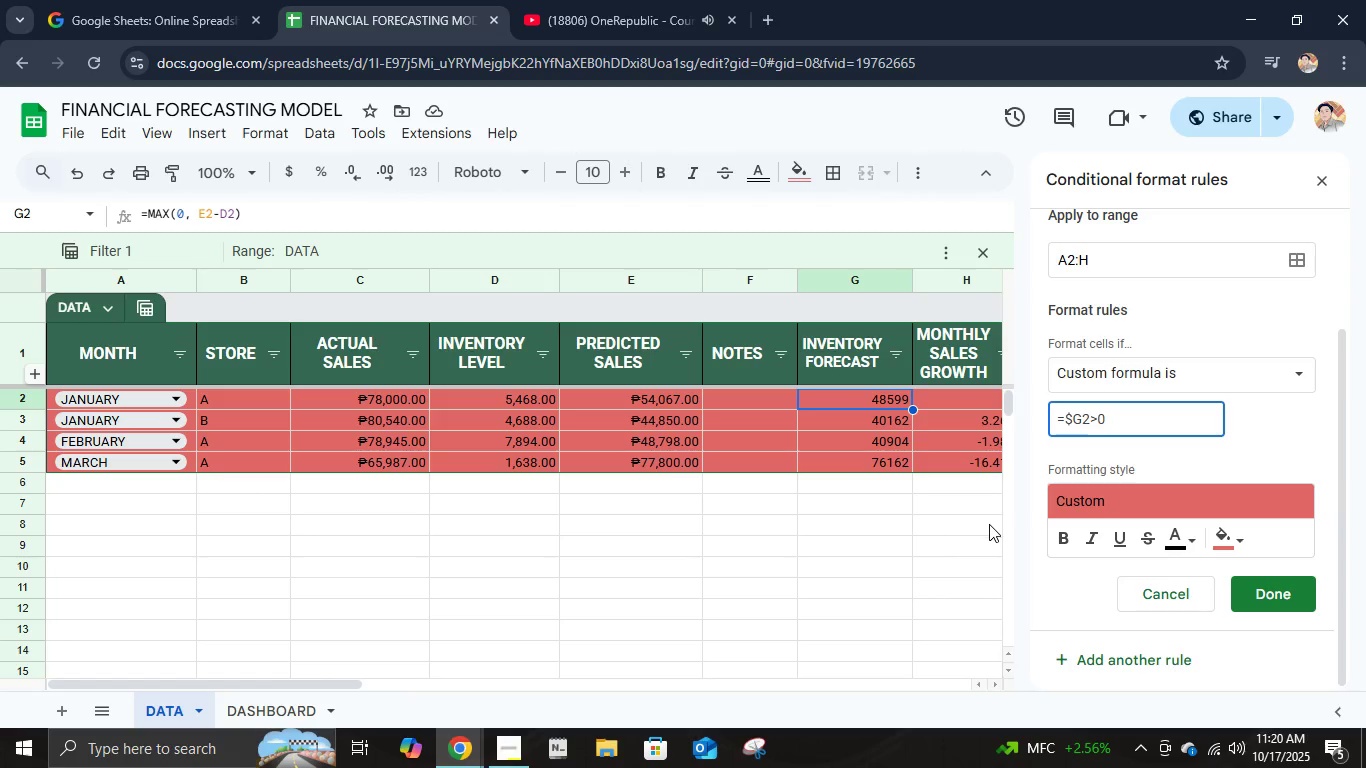 
left_click([1120, 428])
 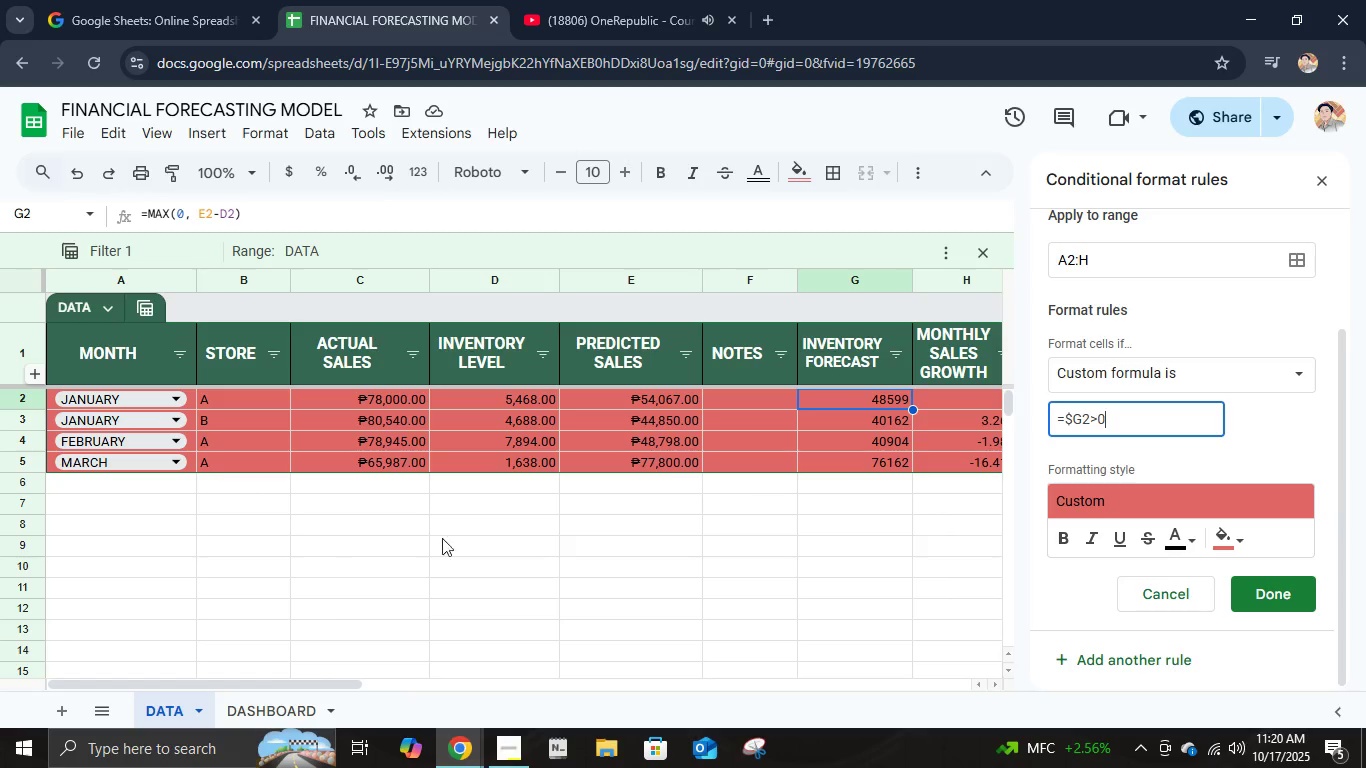 
key(Backspace)
 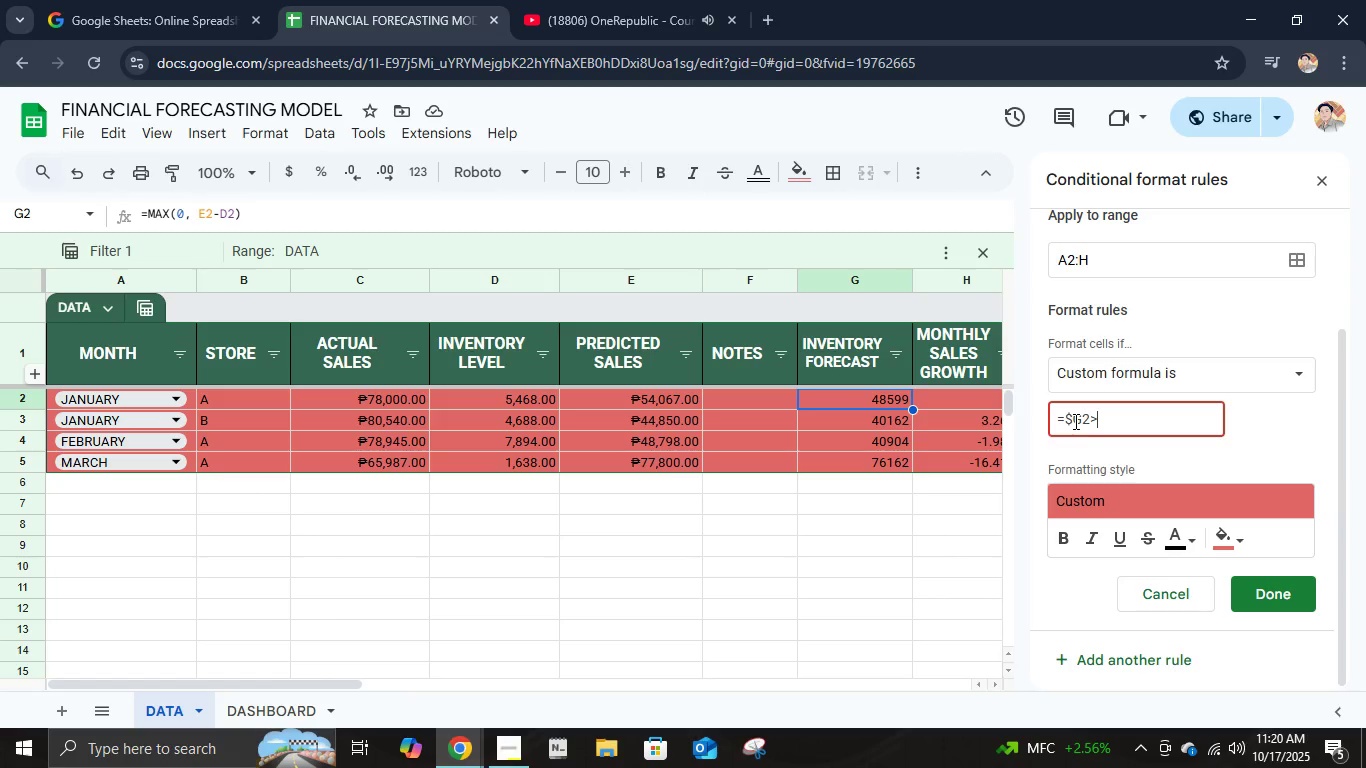 
key(Numpad5)
 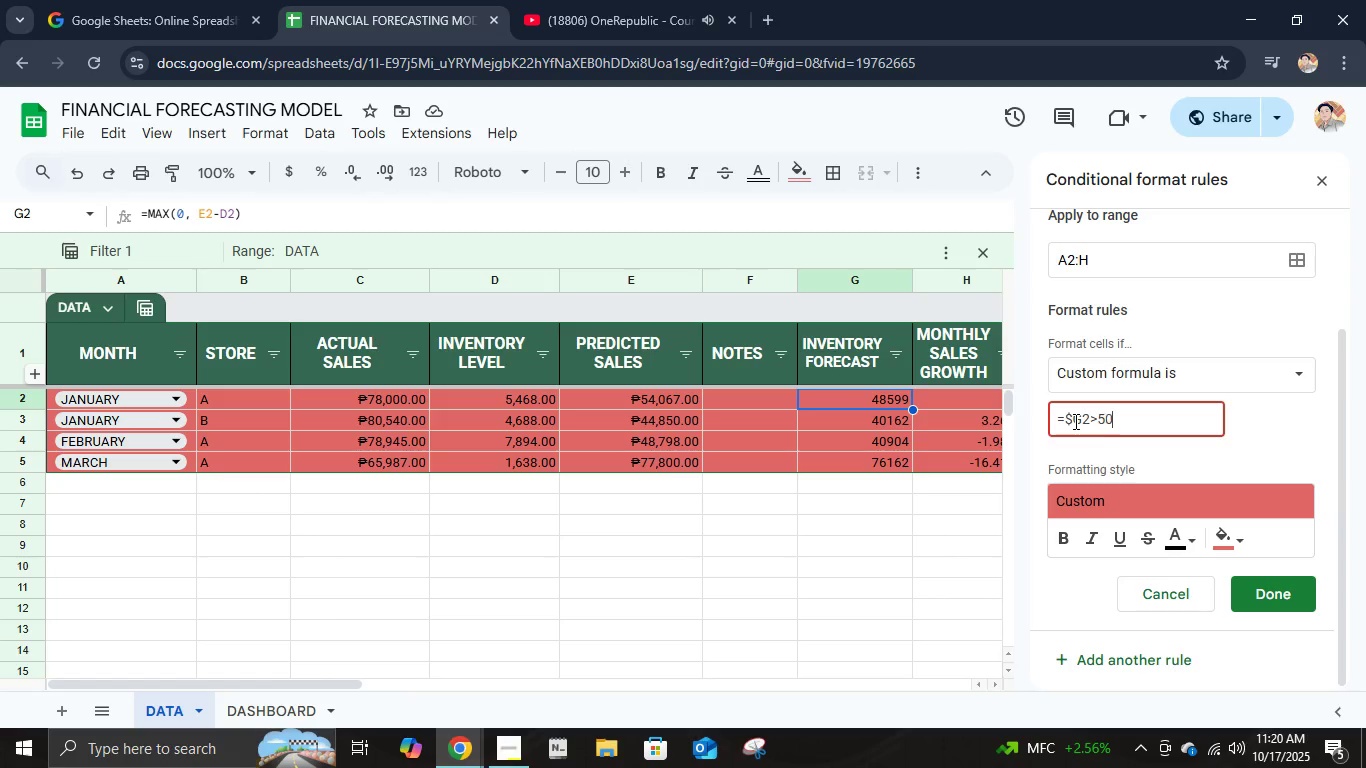 
key(Numpad0)
 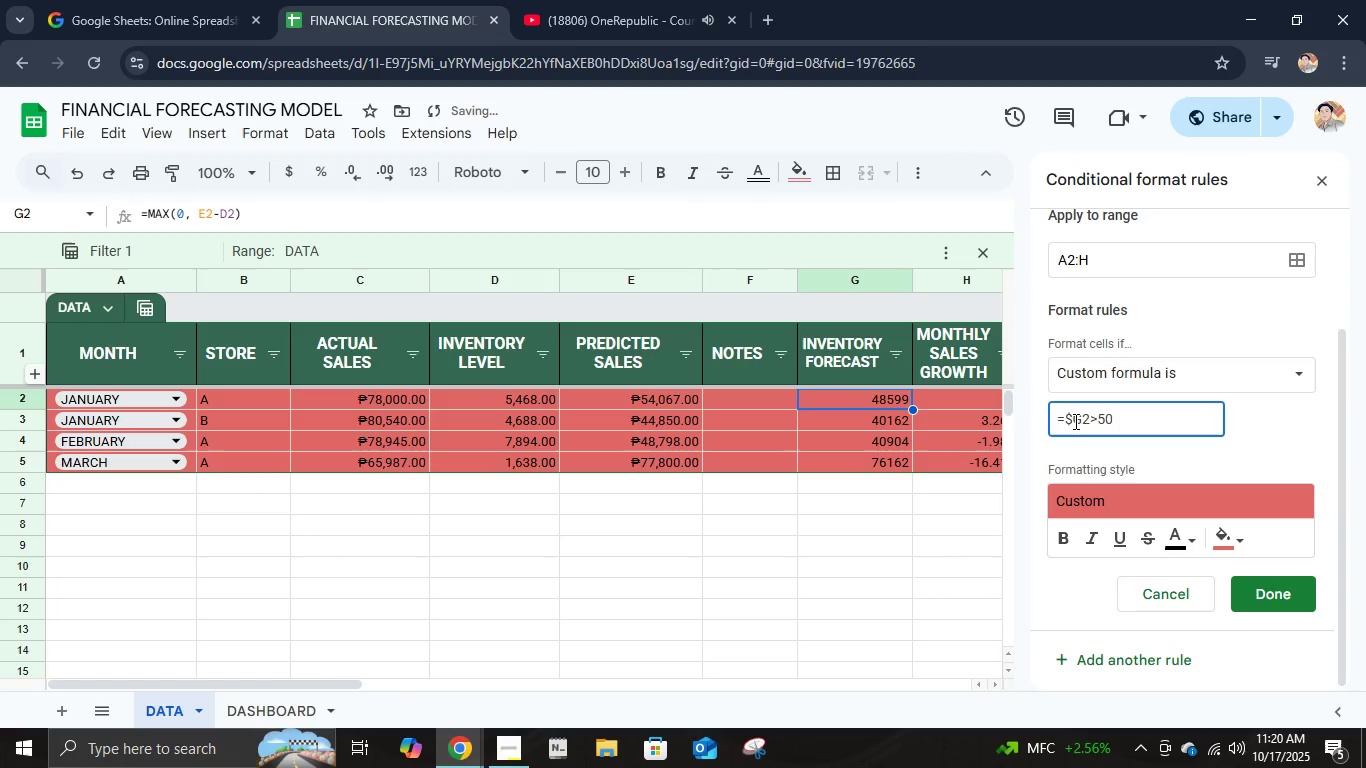 
key(Shift+5)
 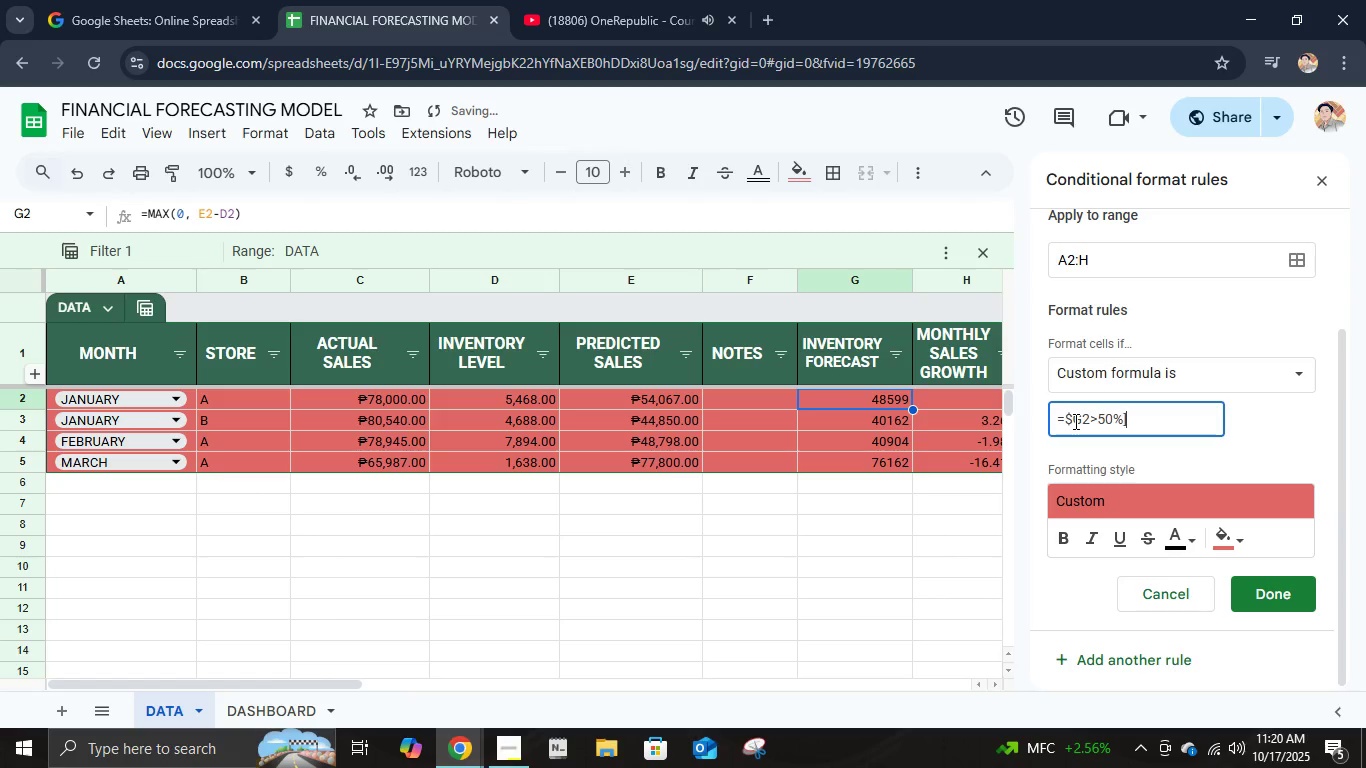 
key(BracketRight)
 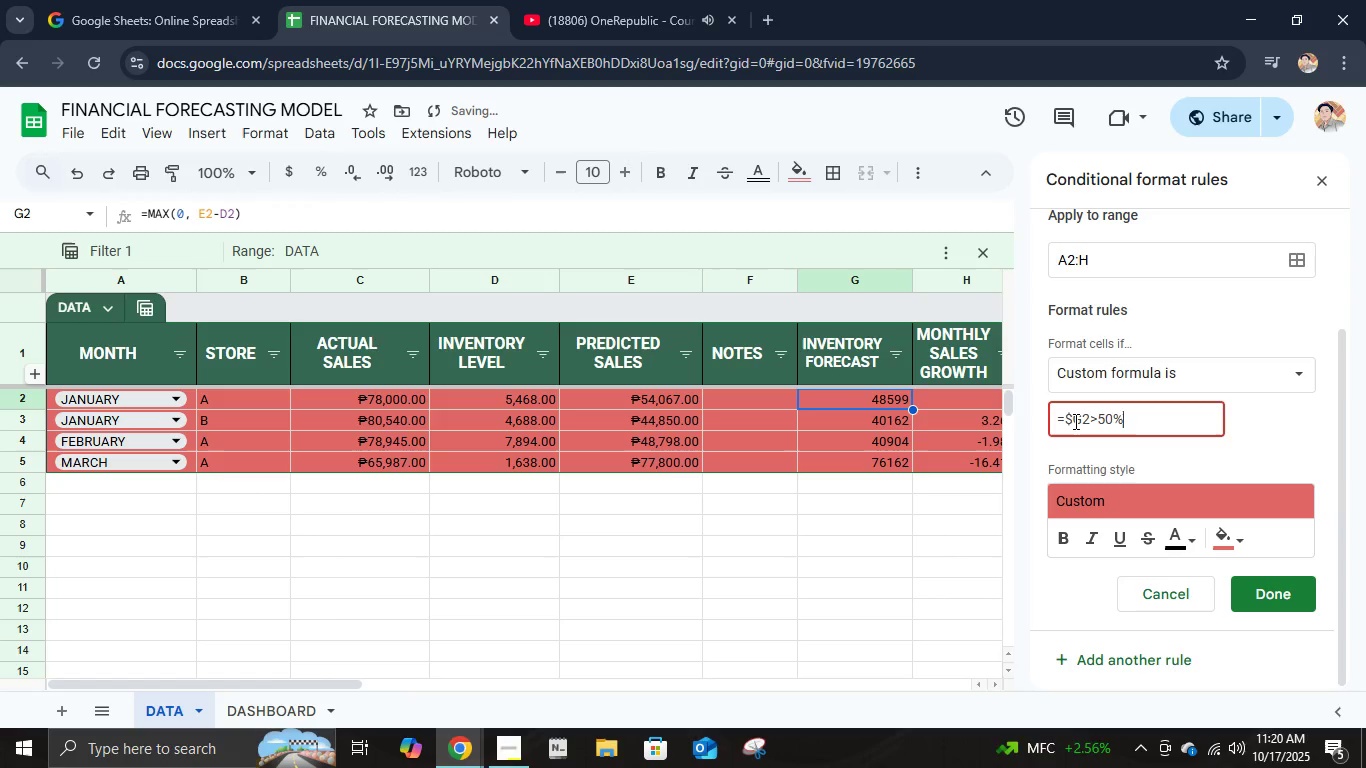 
key(Backspace)
 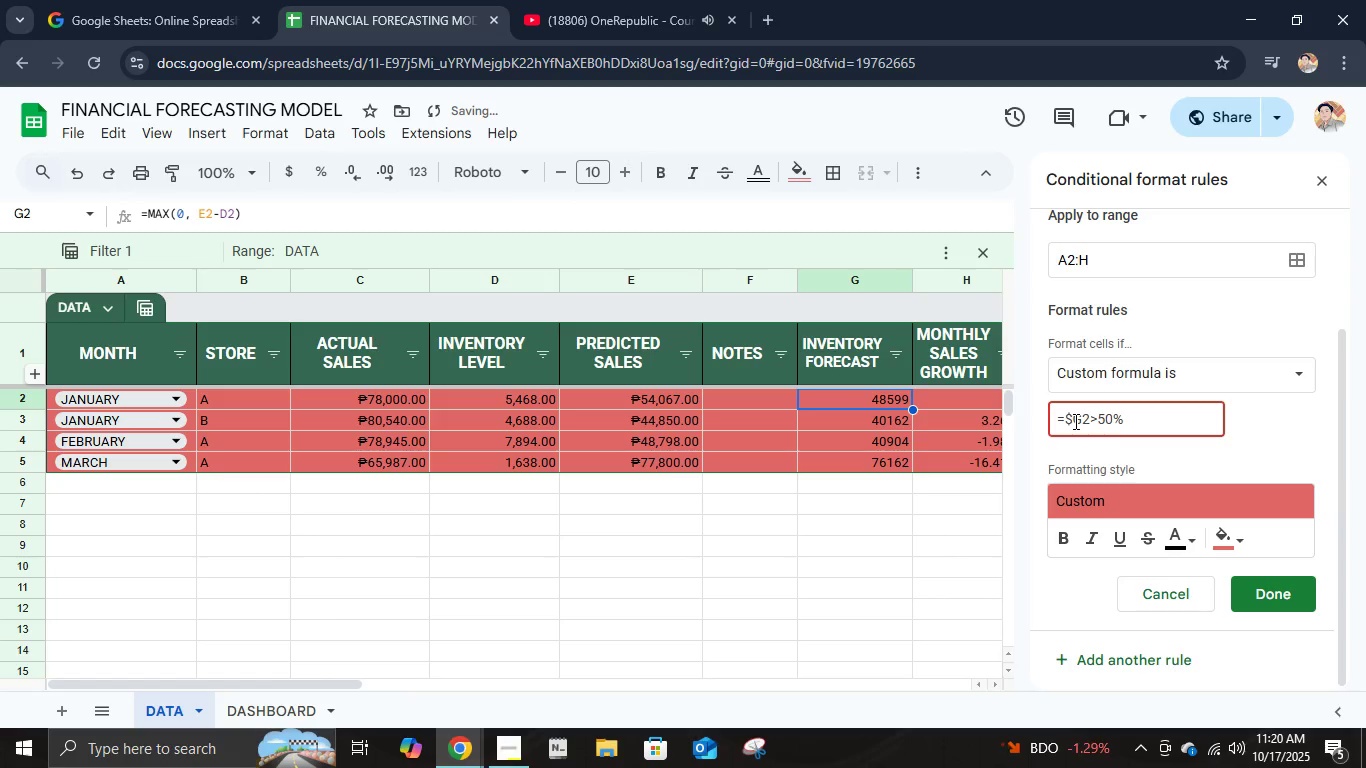 
key(Enter)
 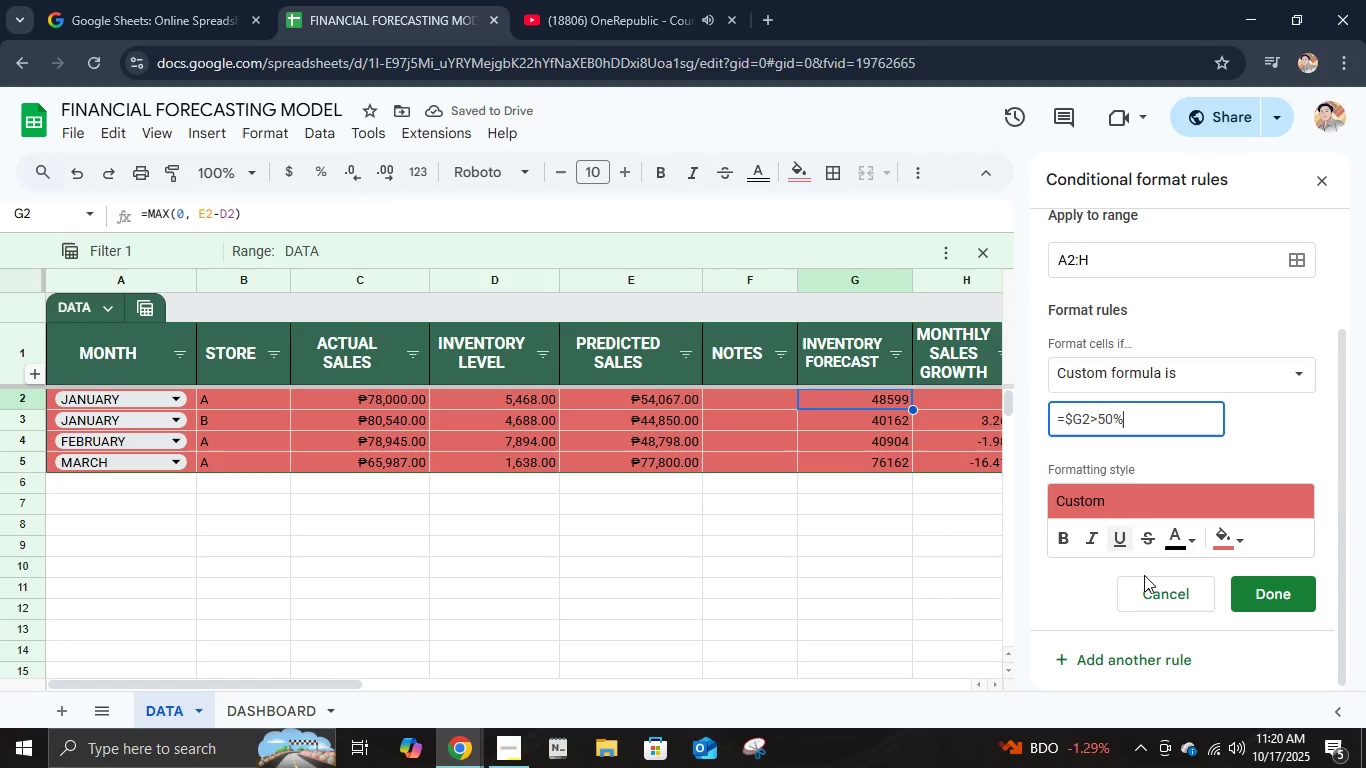 
left_click([1149, 582])
 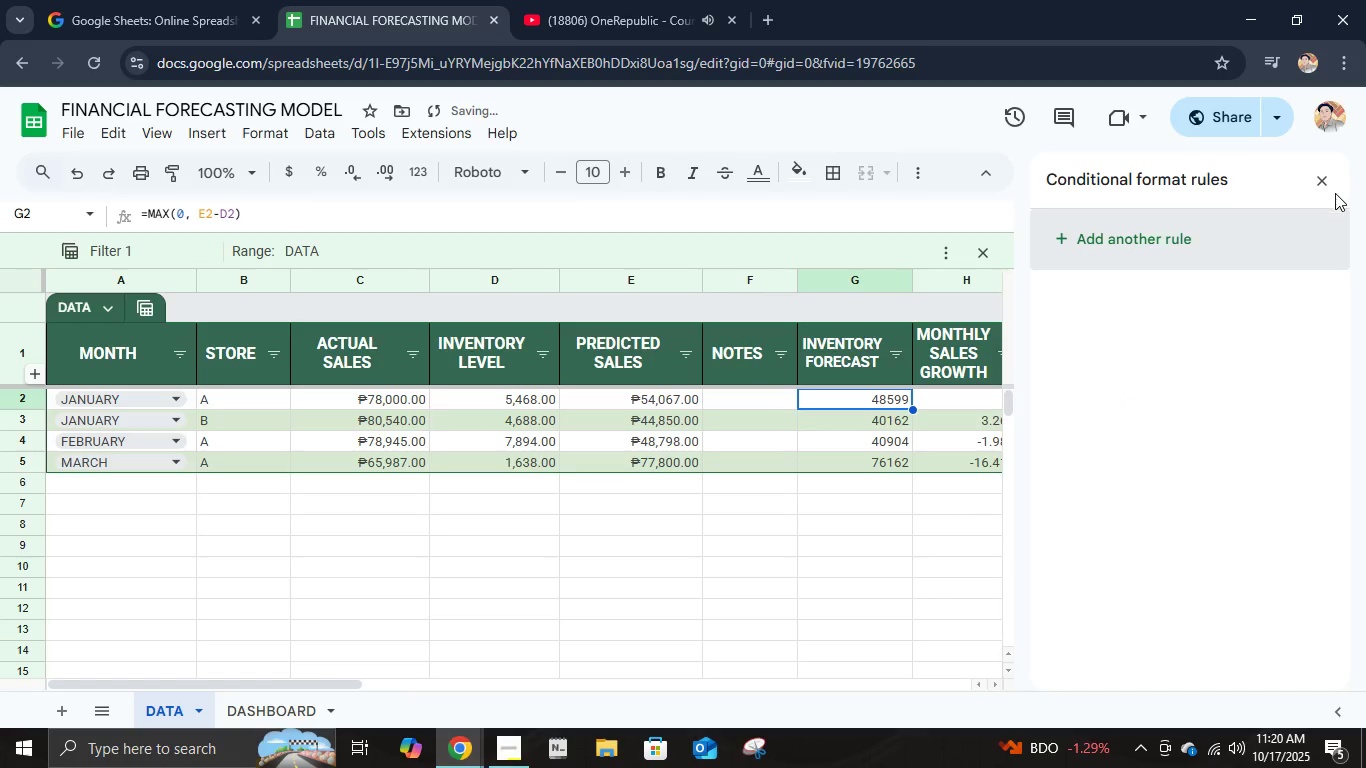 
left_click([1320, 175])
 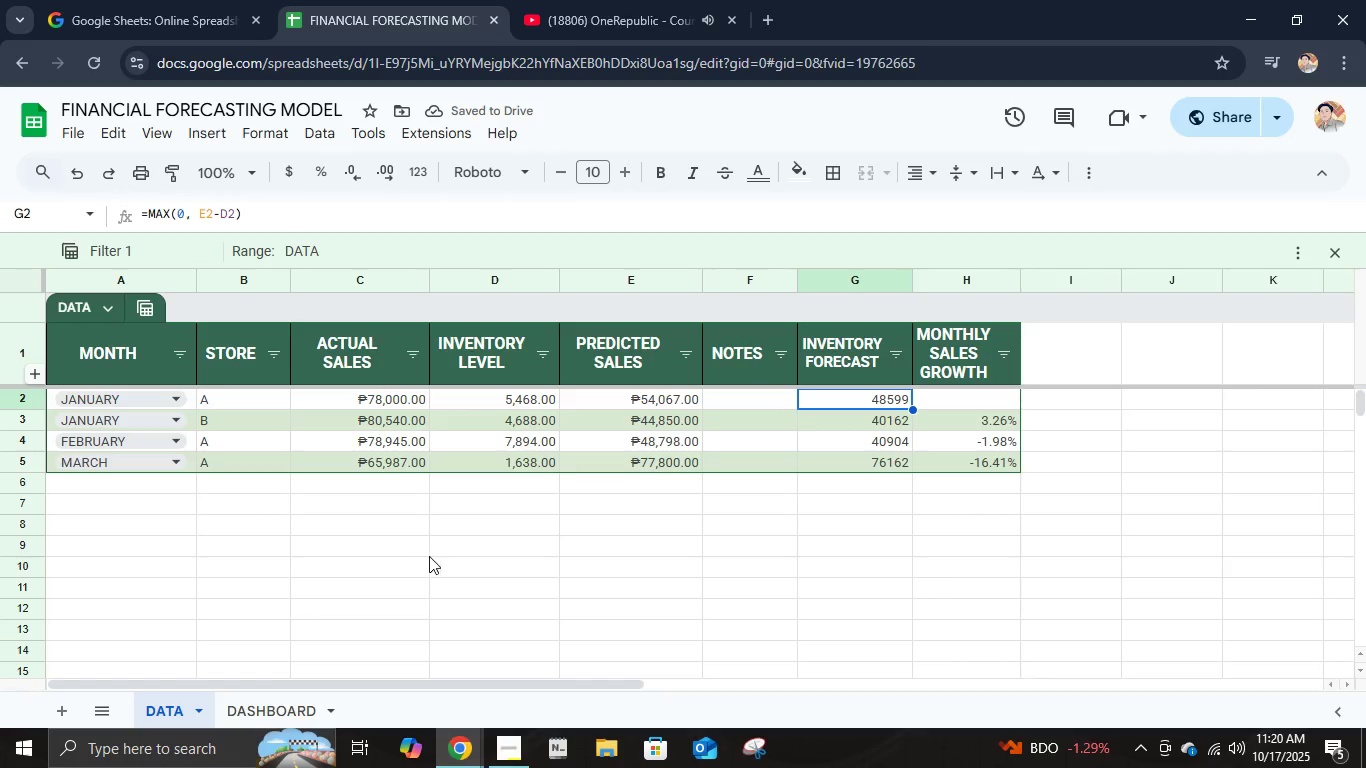 
scroll: coordinate [575, 568], scroll_direction: up, amount: 5.0
 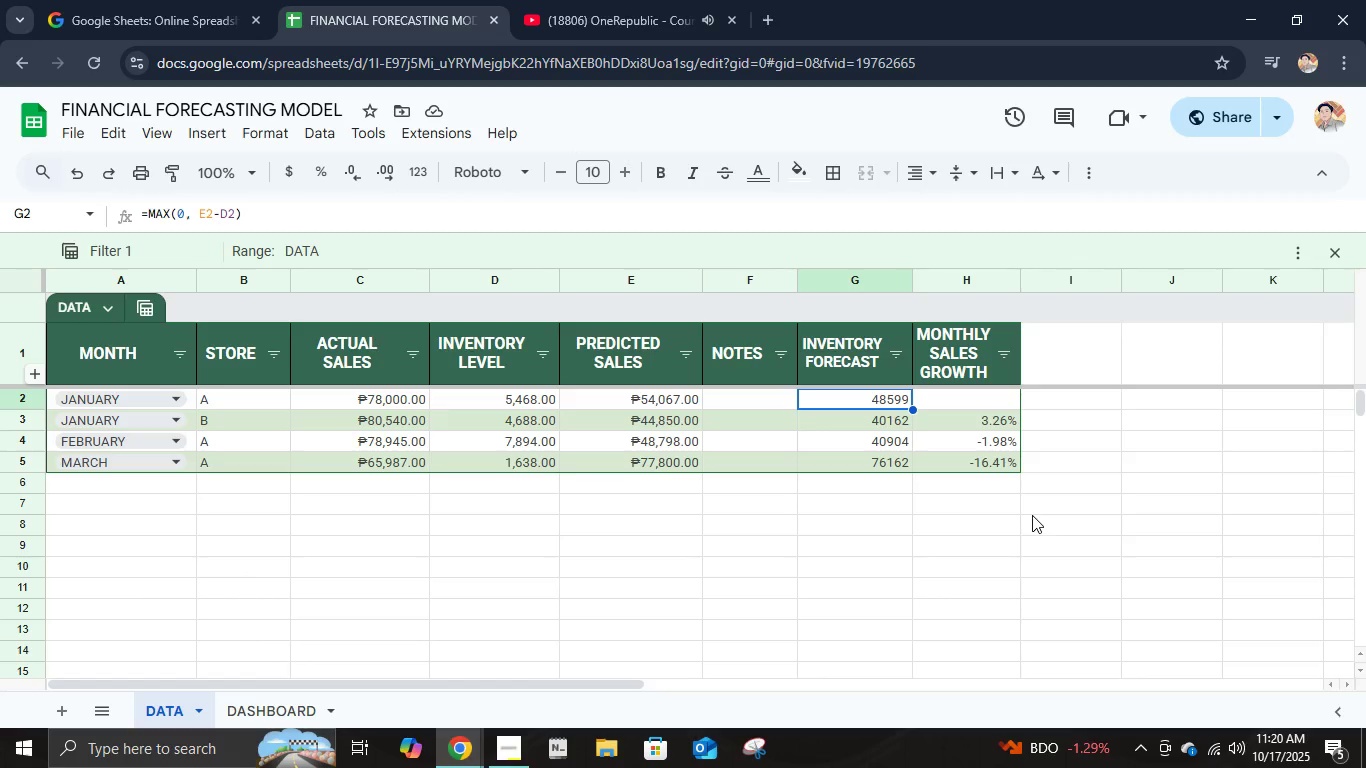 
wait(32.01)
 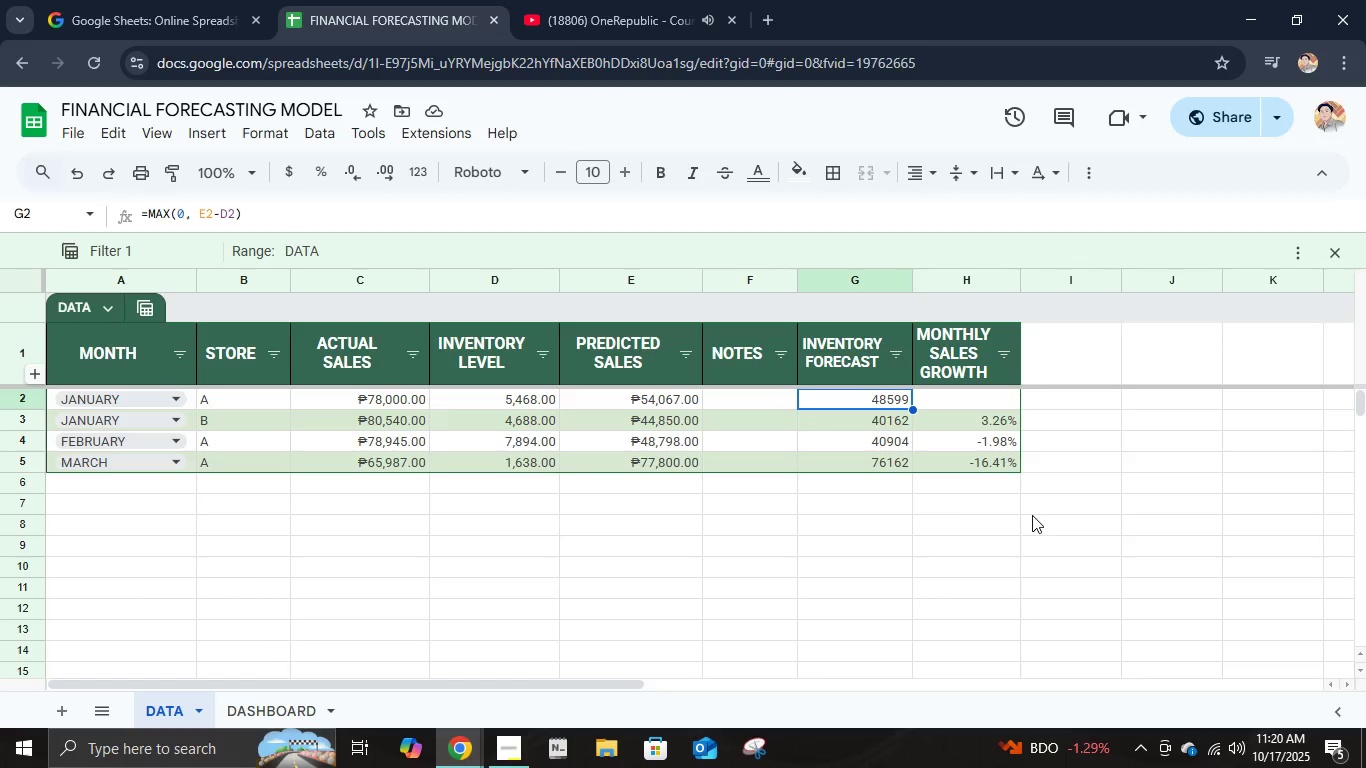 
left_click([488, 752])